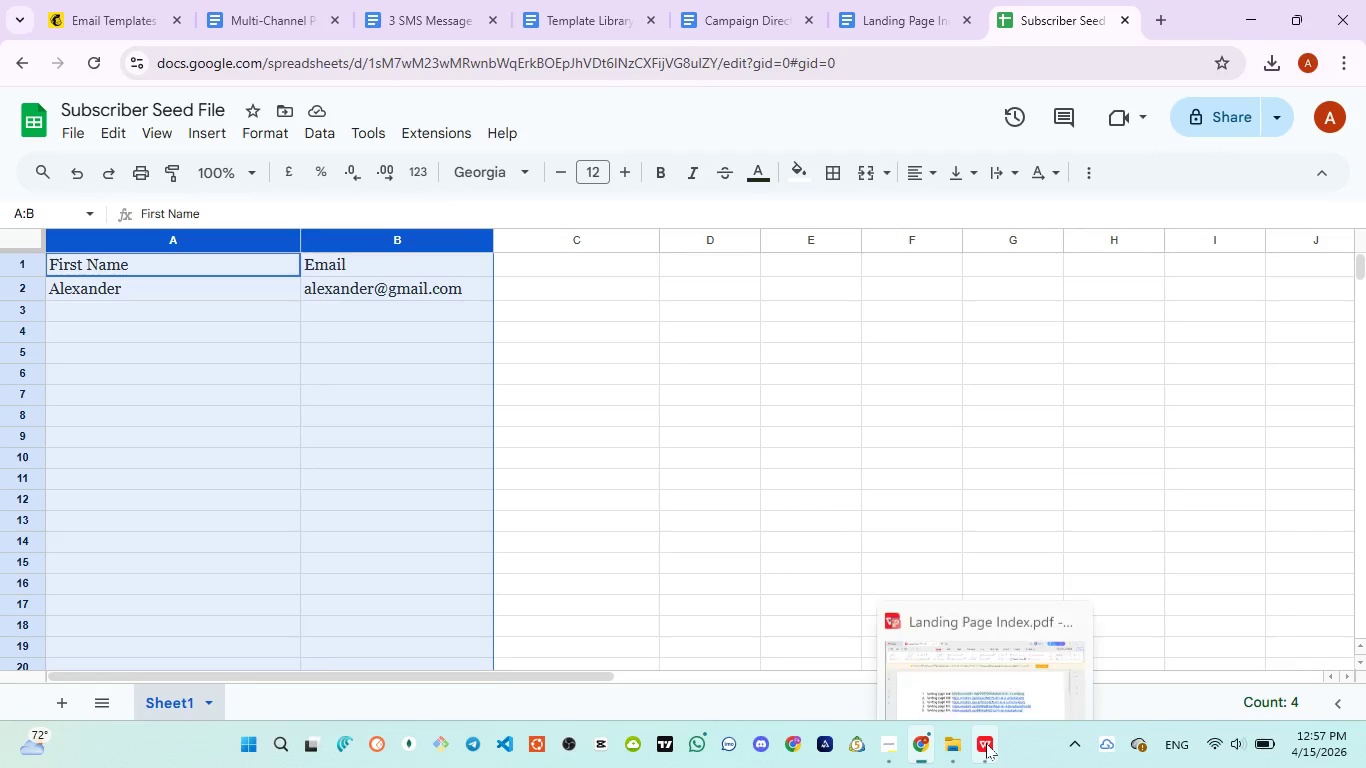 
left_click([996, 650])
 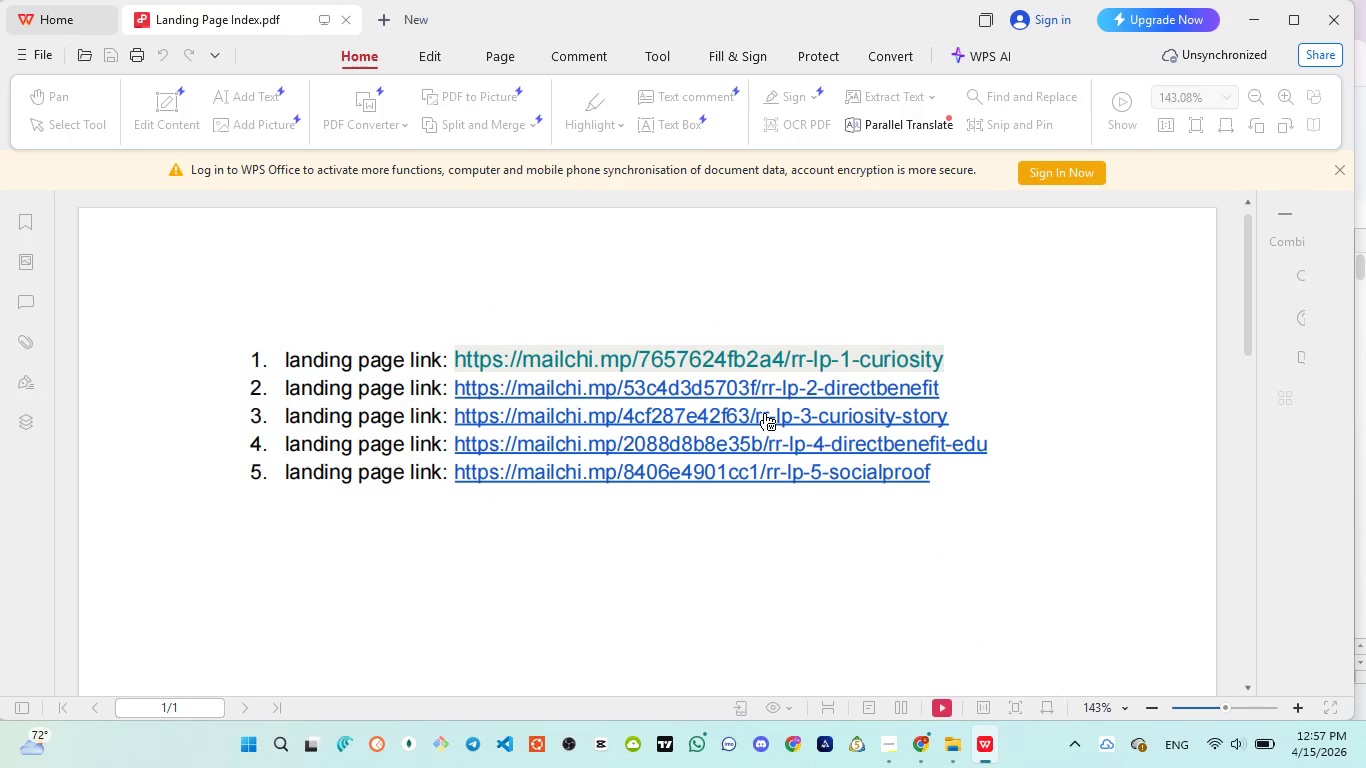 
left_click([764, 414])
 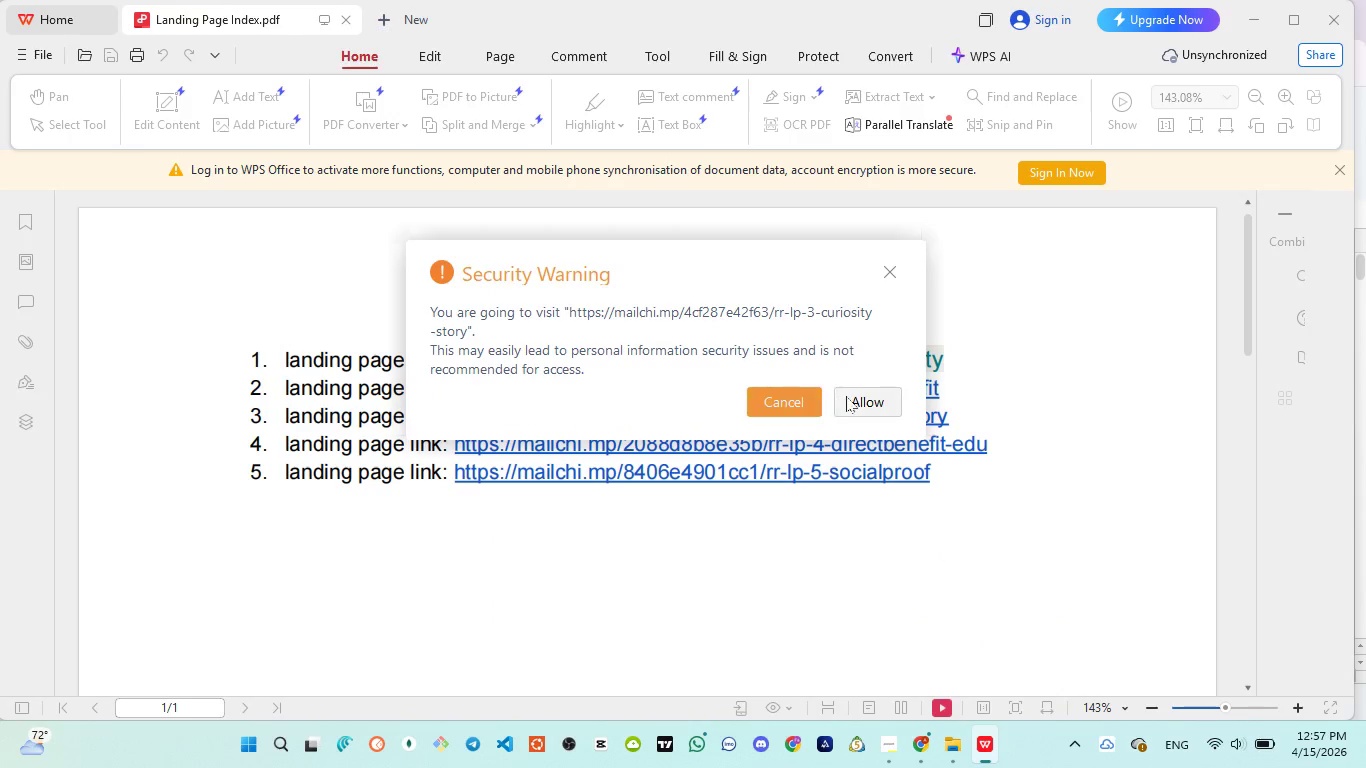 
left_click([850, 396])
 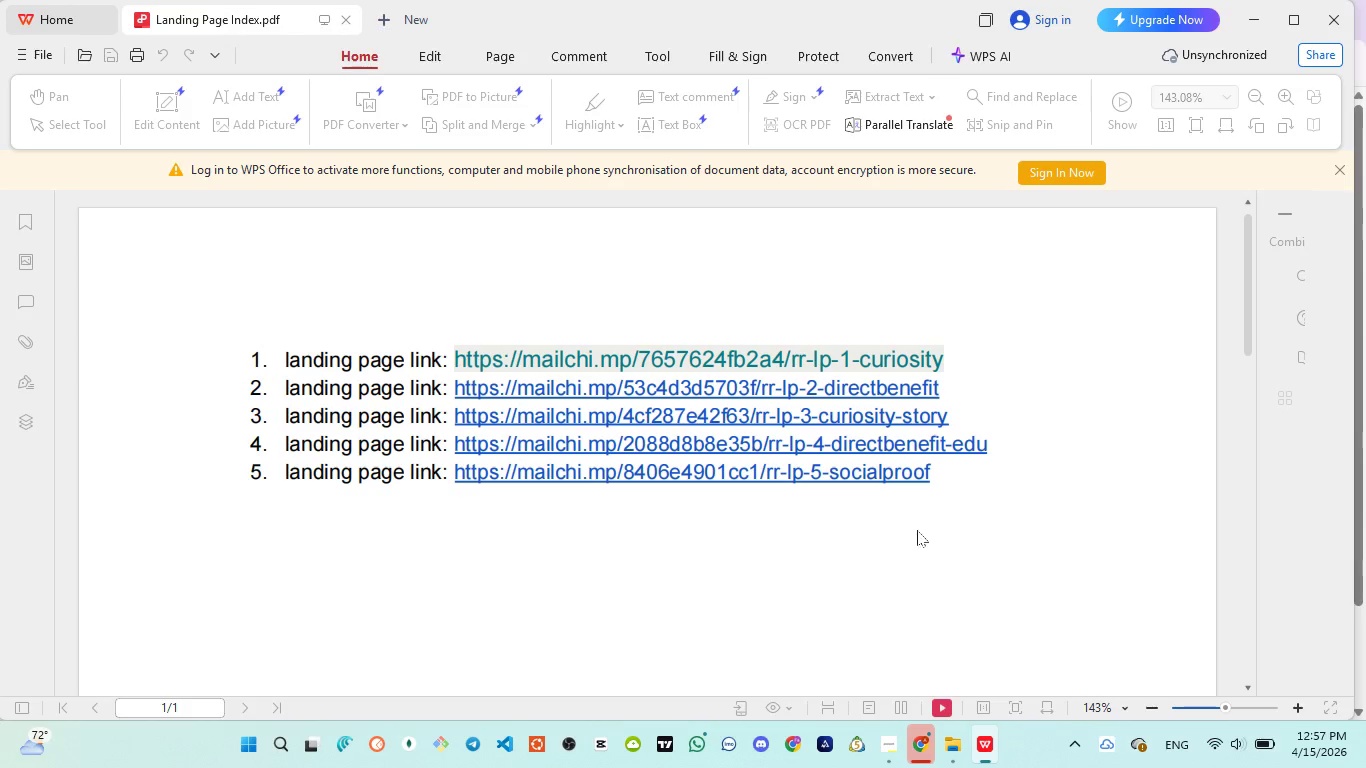 
wait(5.38)
 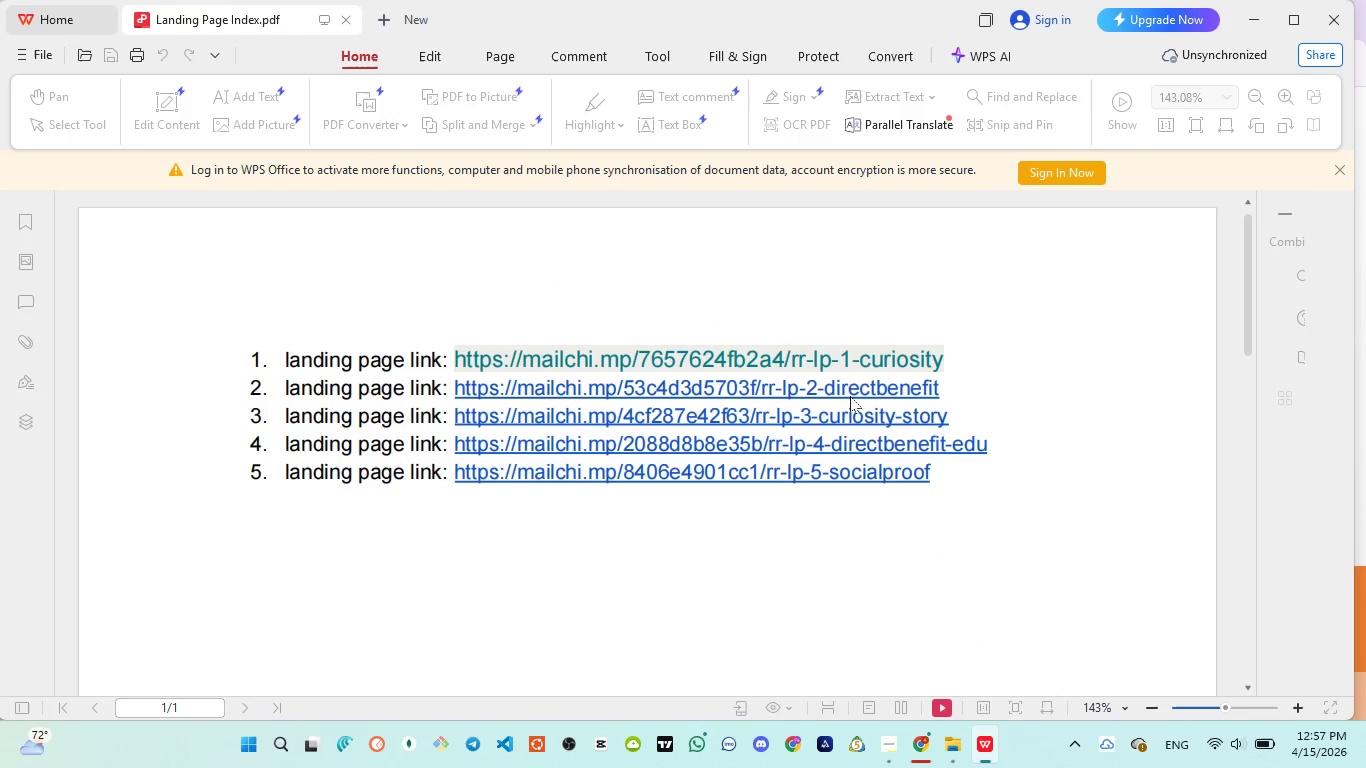 
left_click([893, 655])
 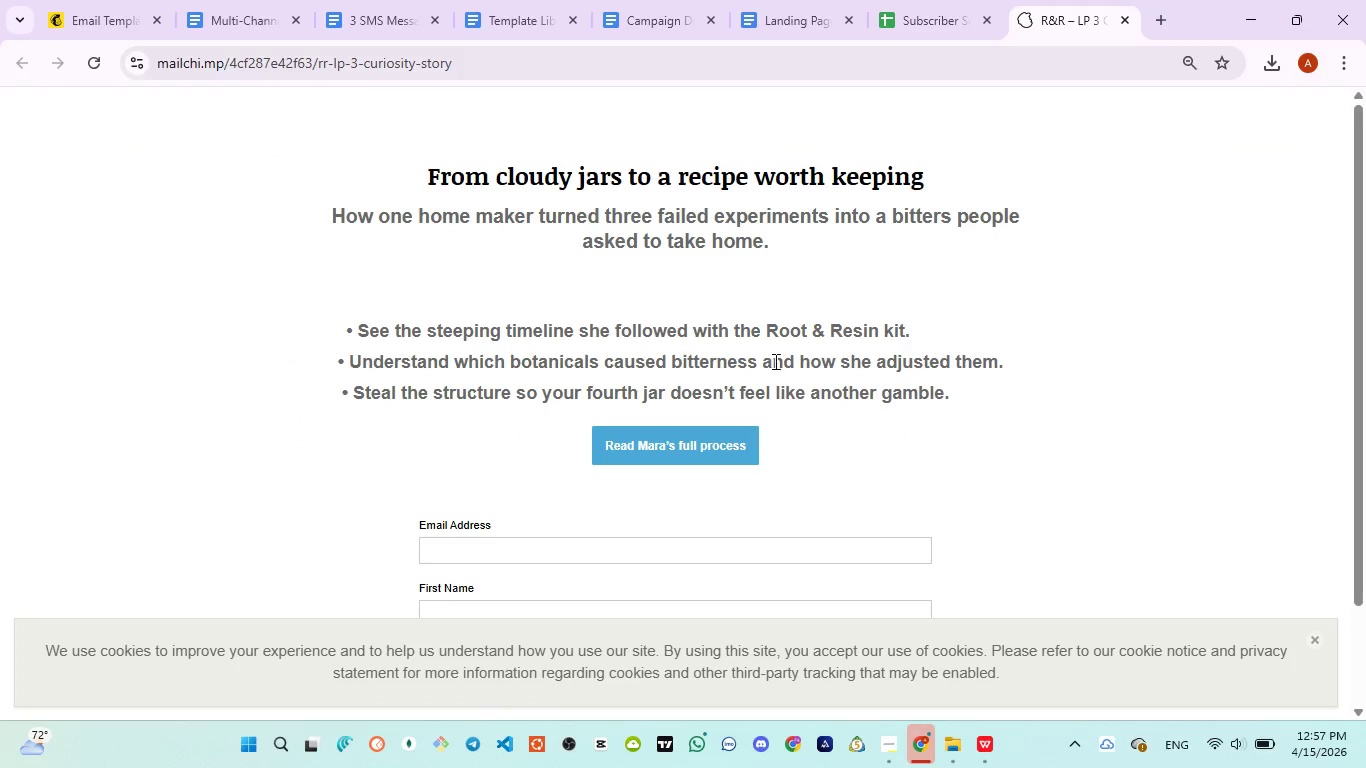 
scroll: coordinate [771, 353], scroll_direction: up, amount: 1.0
 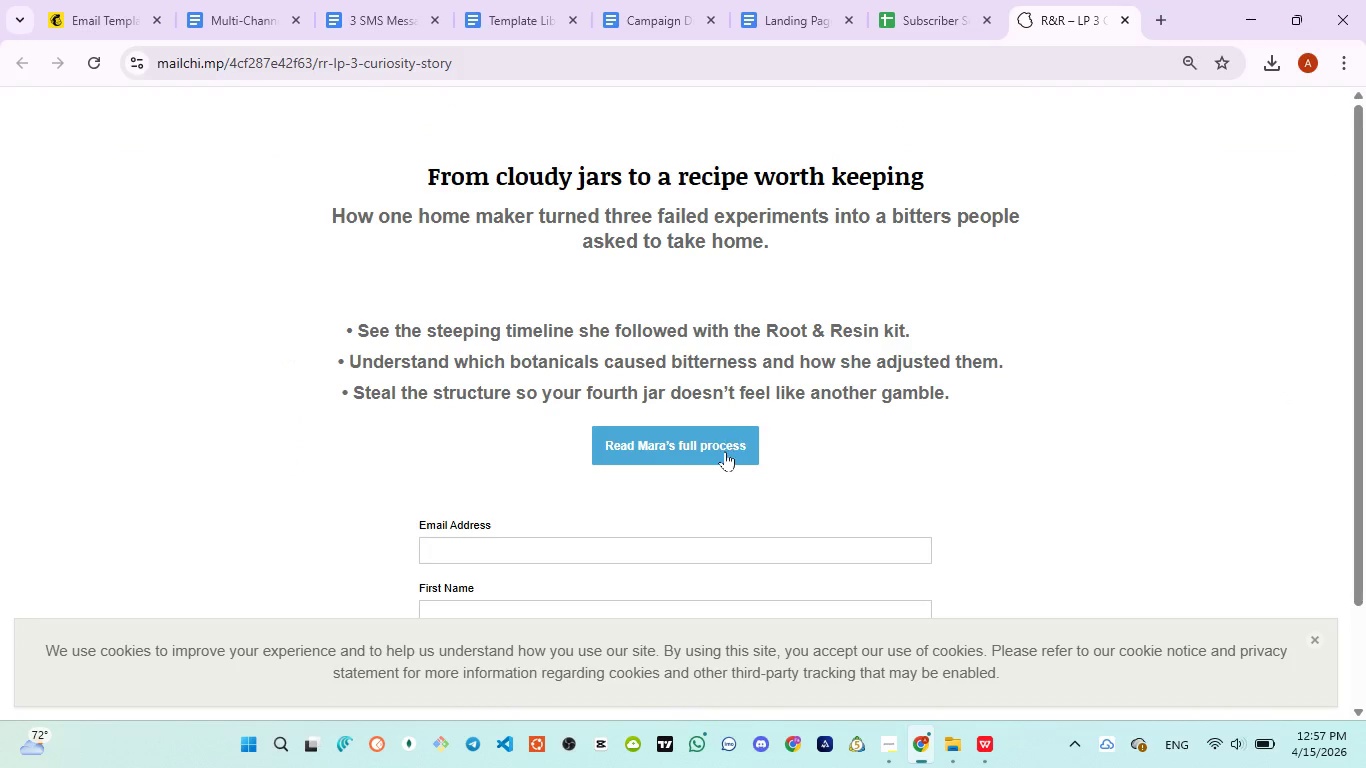 
left_click([724, 453])
 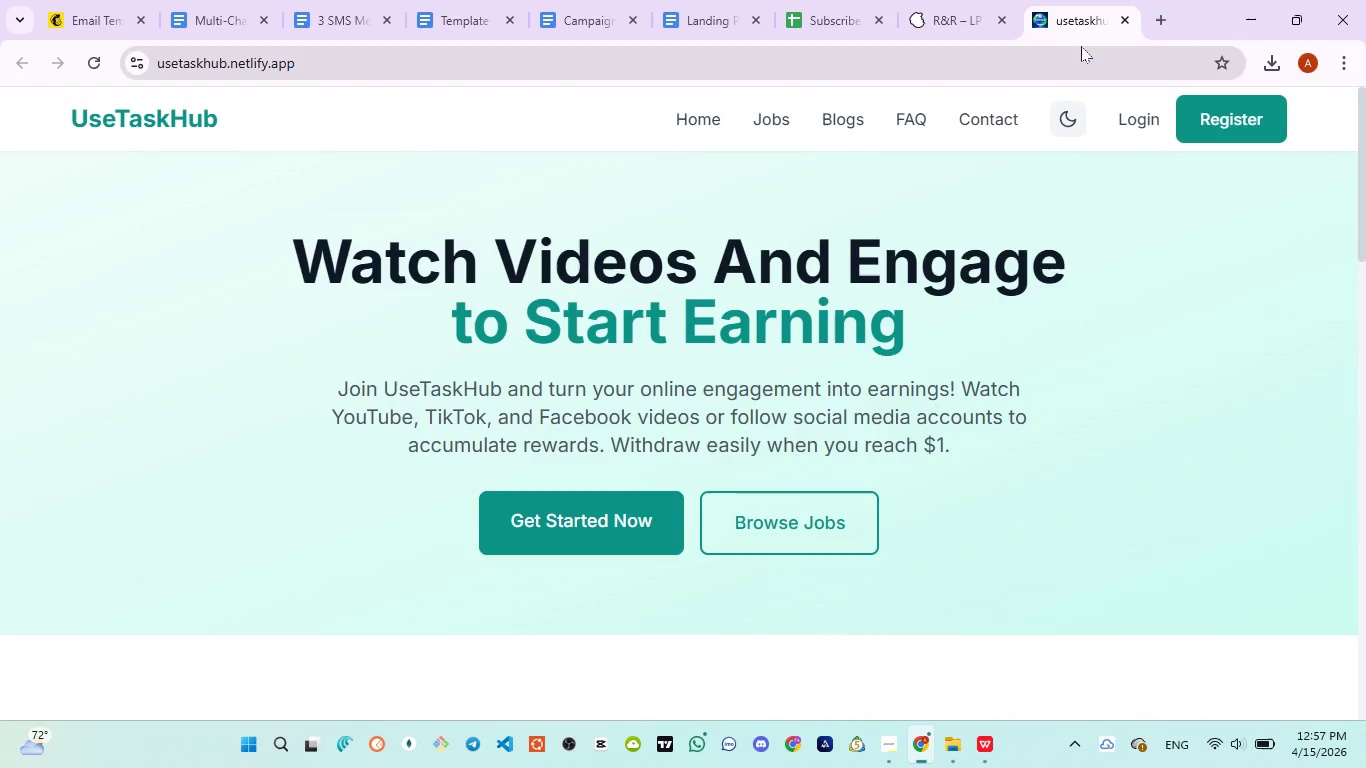 
left_click([1120, 22])
 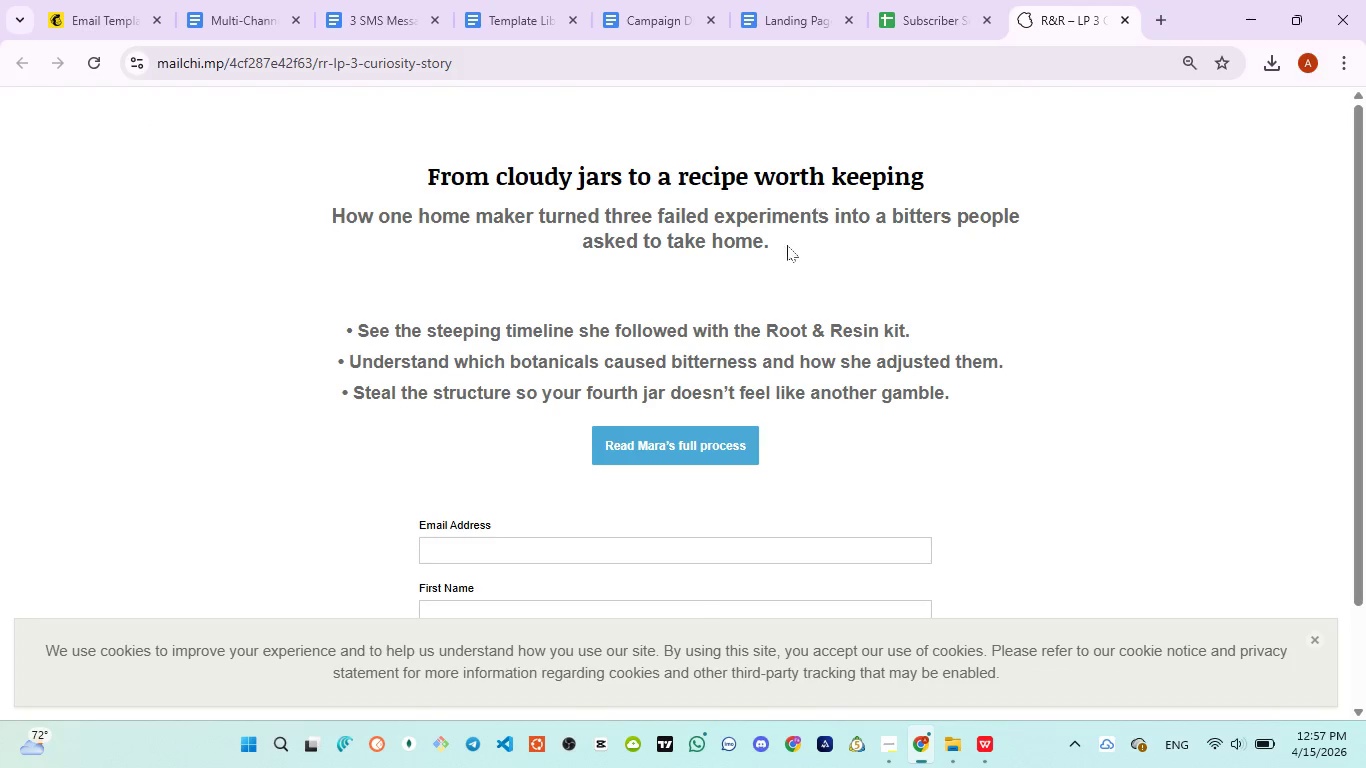 
scroll: coordinate [760, 316], scroll_direction: down, amount: 2.0
 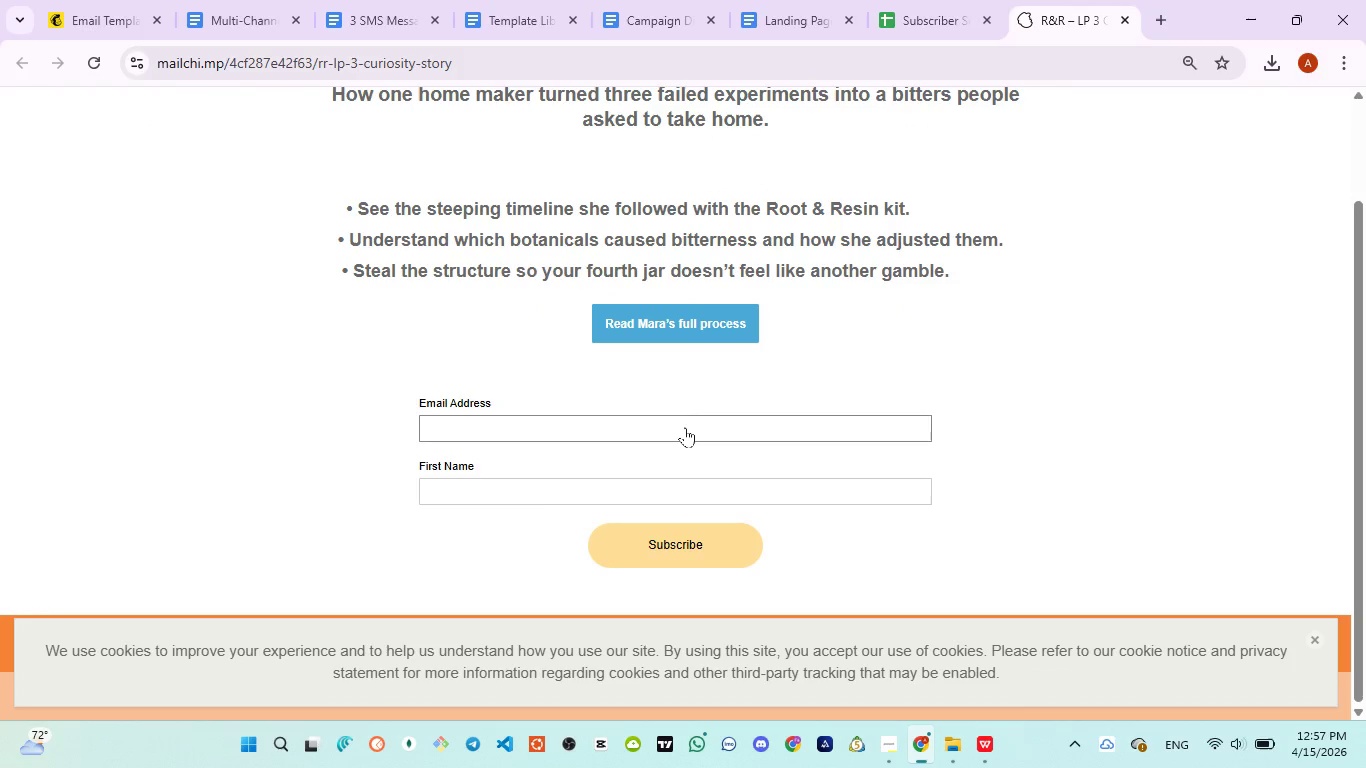 
left_click([685, 427])
 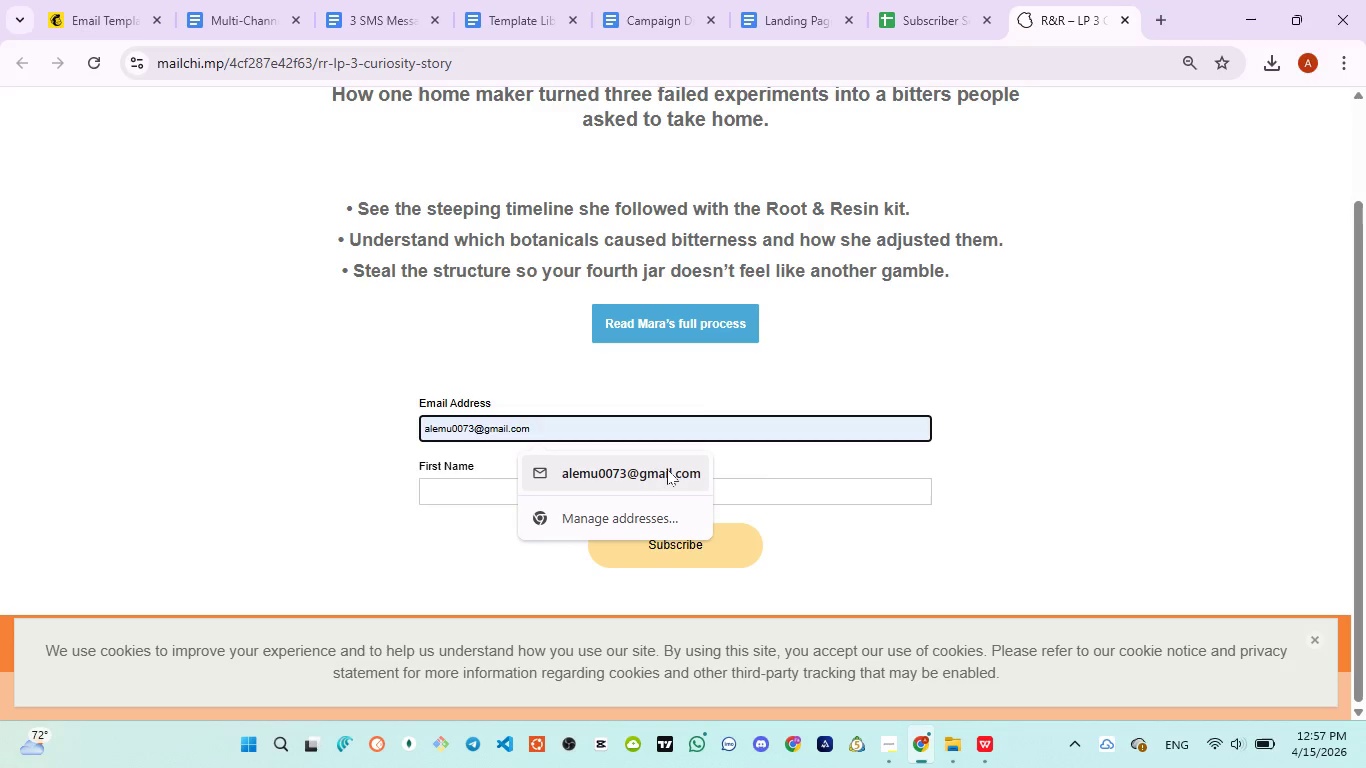 
left_click([666, 470])
 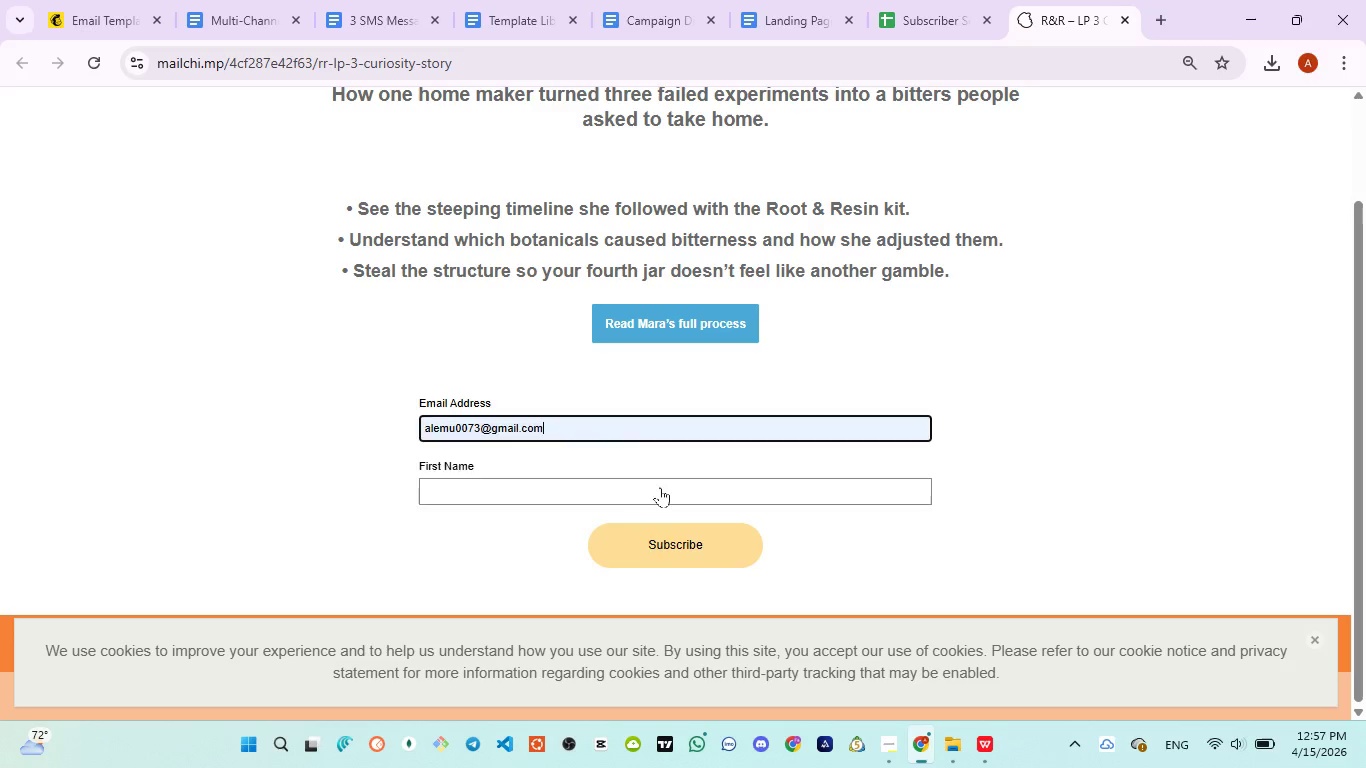 
left_click([660, 487])
 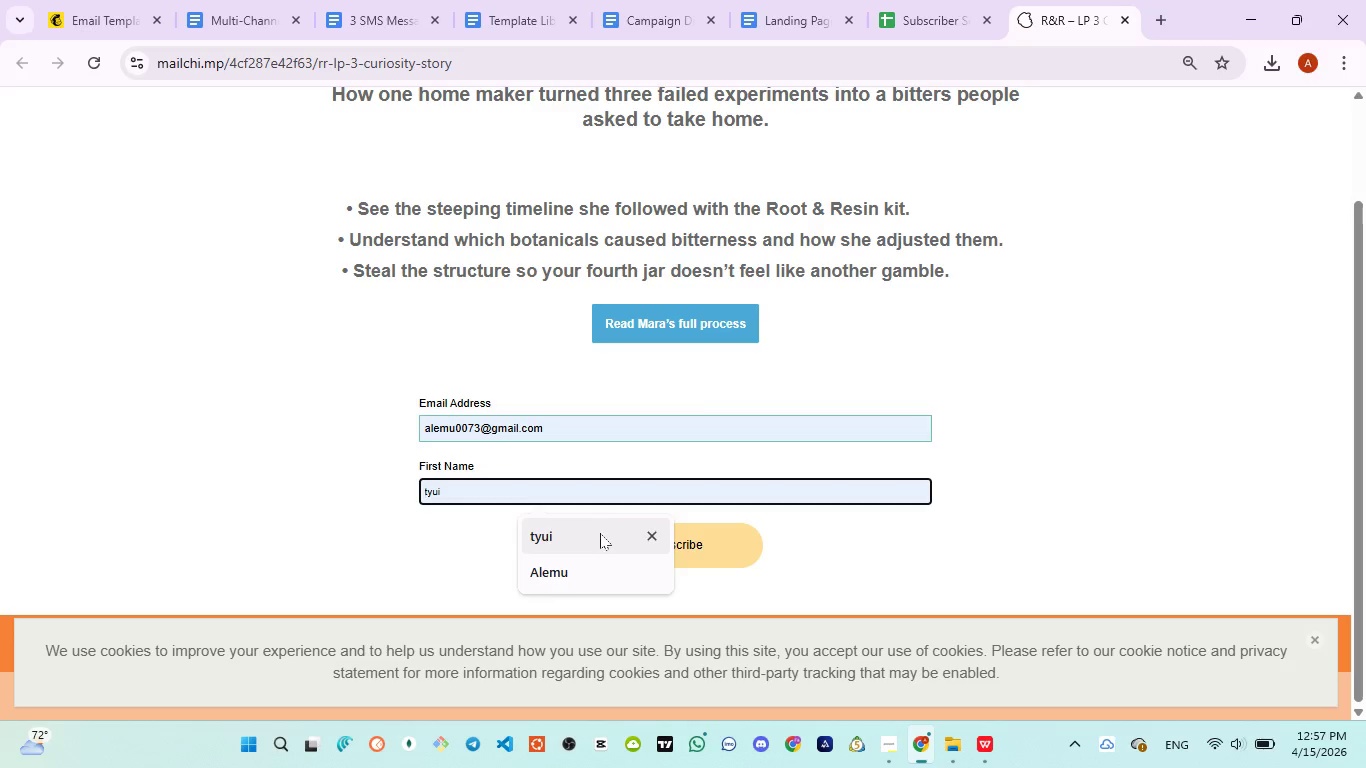 
left_click([599, 534])
 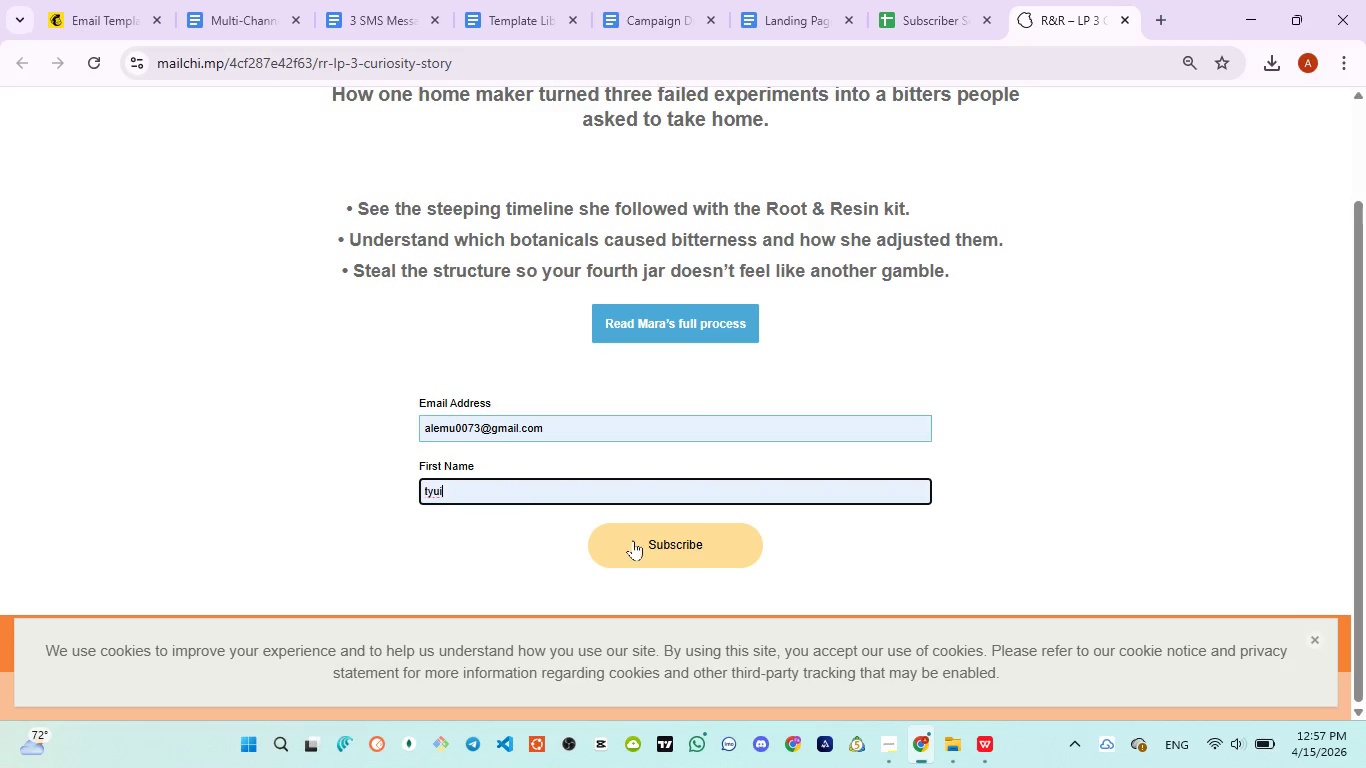 
left_click([637, 542])
 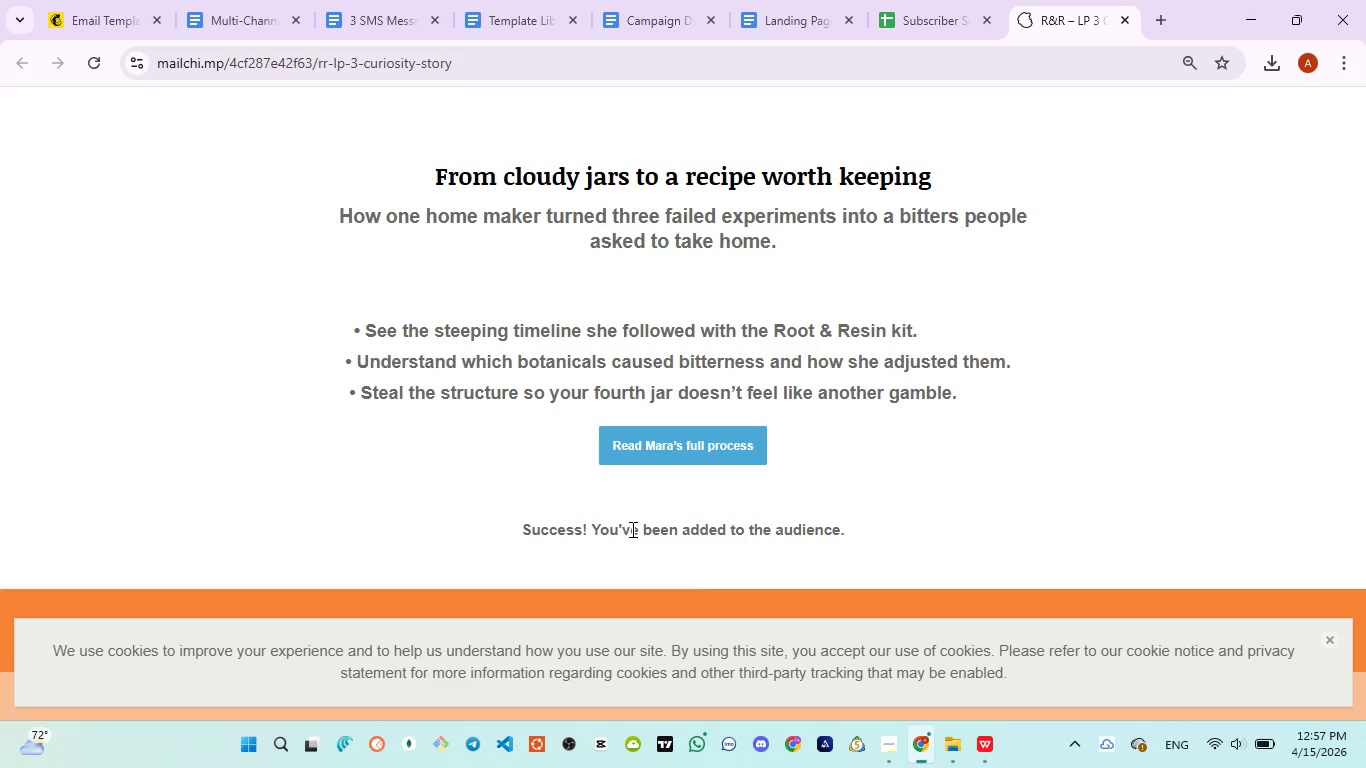 
scroll: coordinate [650, 438], scroll_direction: up, amount: 3.0
 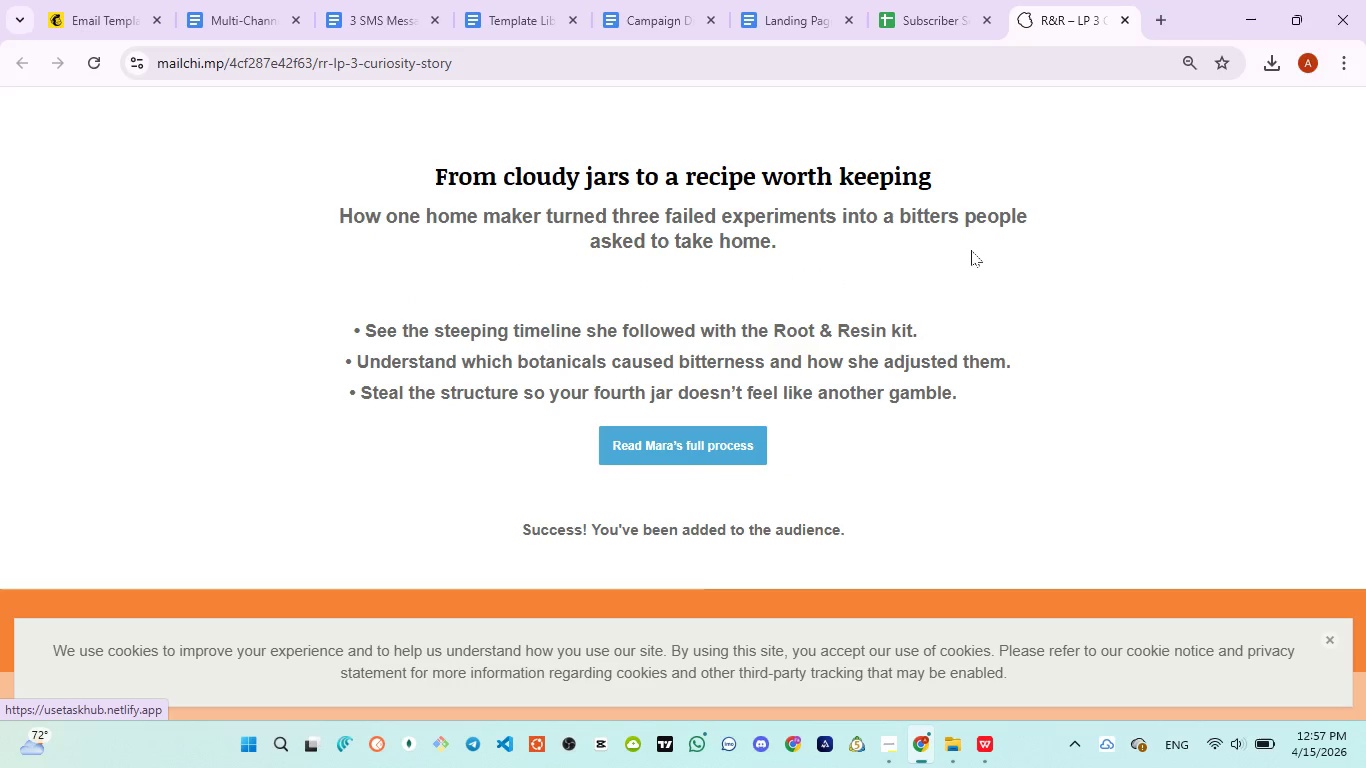 
scroll: coordinate [974, 247], scroll_direction: down, amount: 2.0
 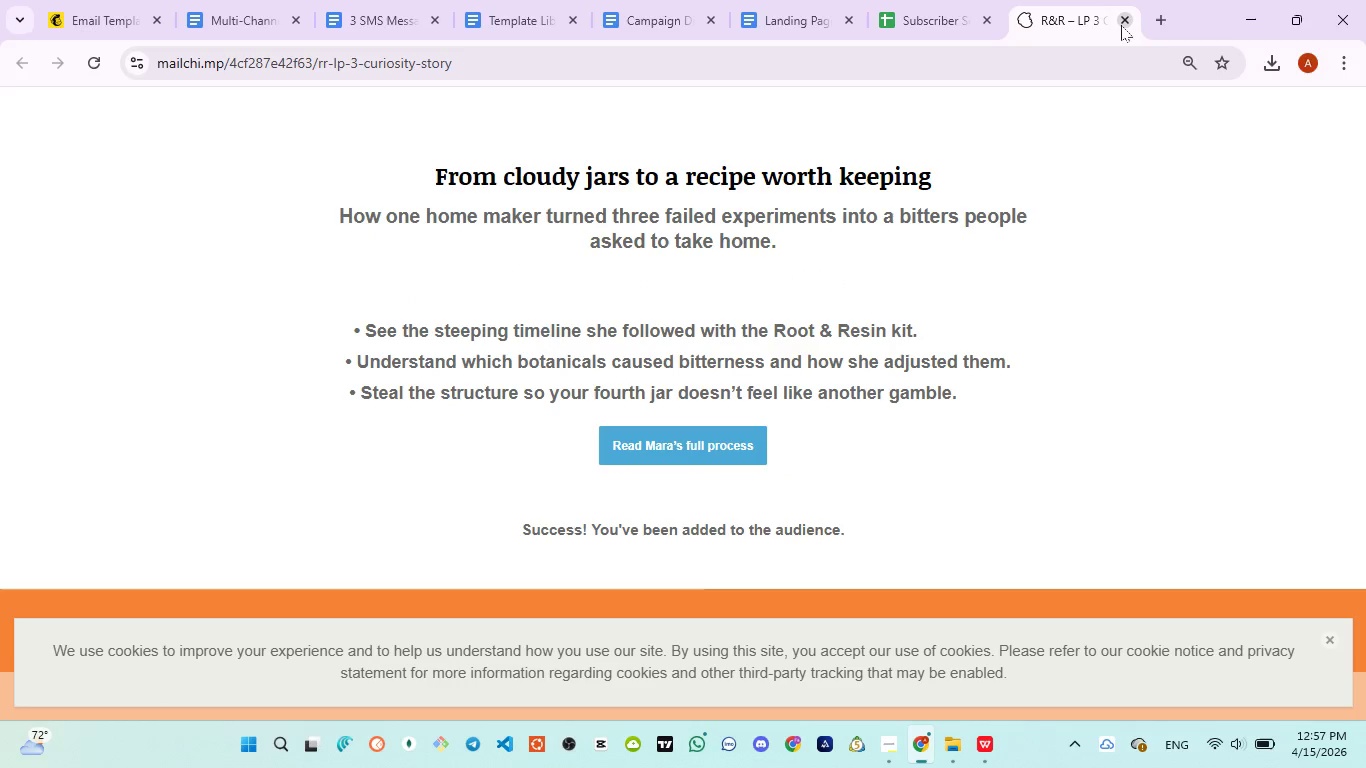 
left_click([1121, 25])
 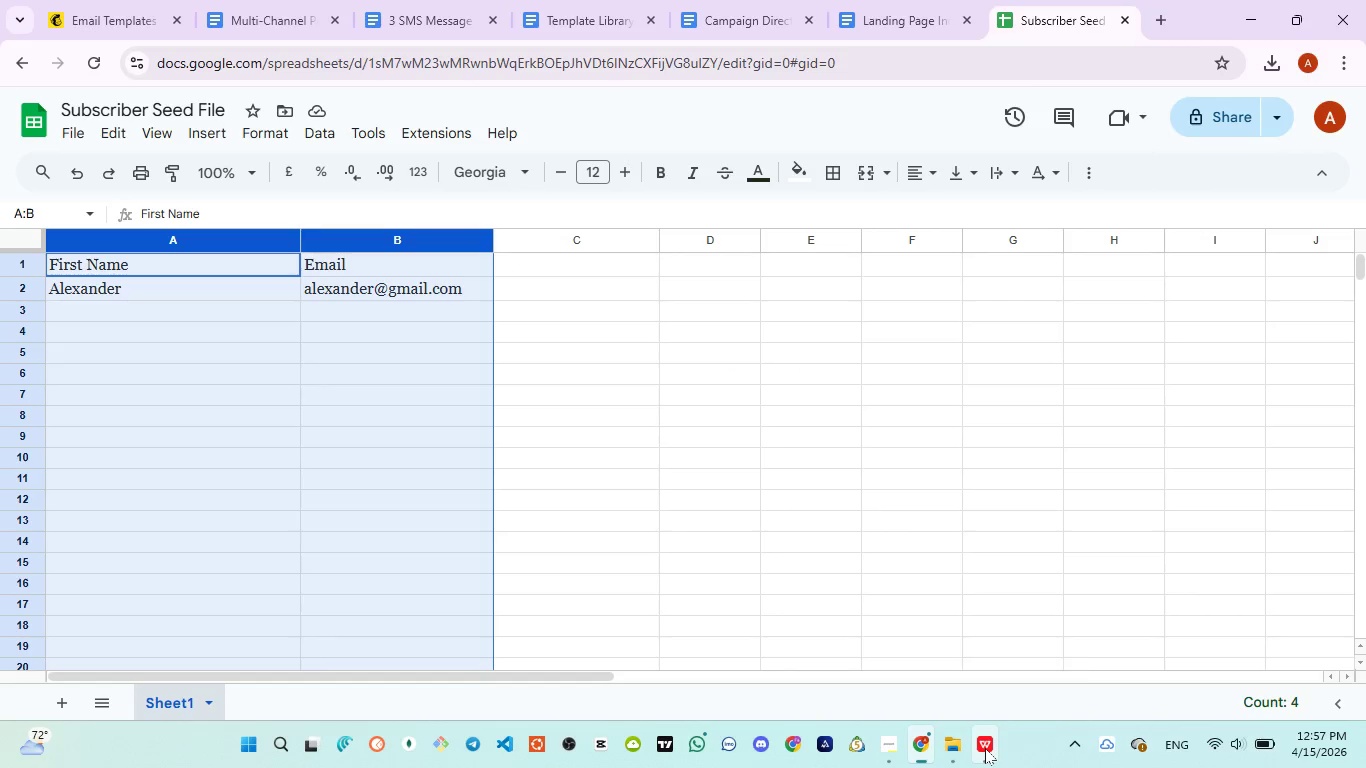 
left_click([979, 638])
 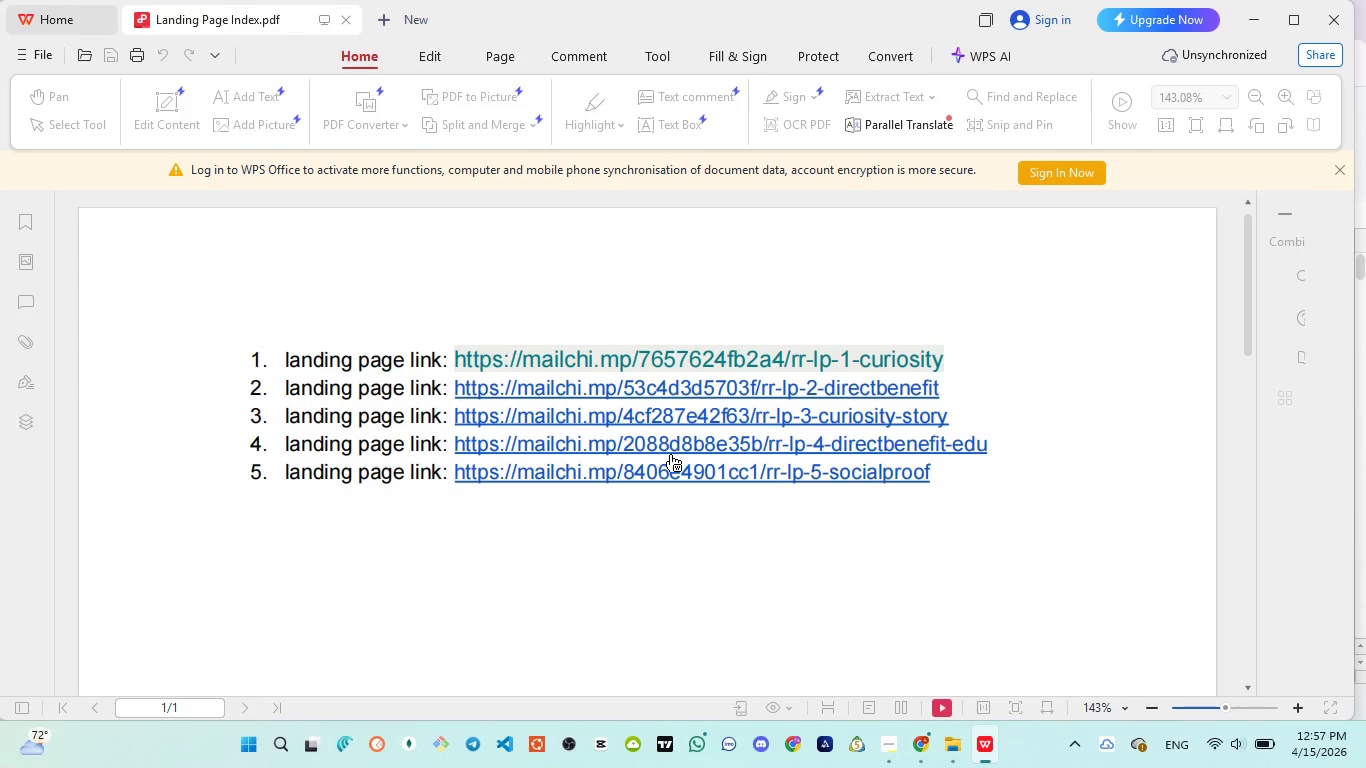 
left_click([665, 454])
 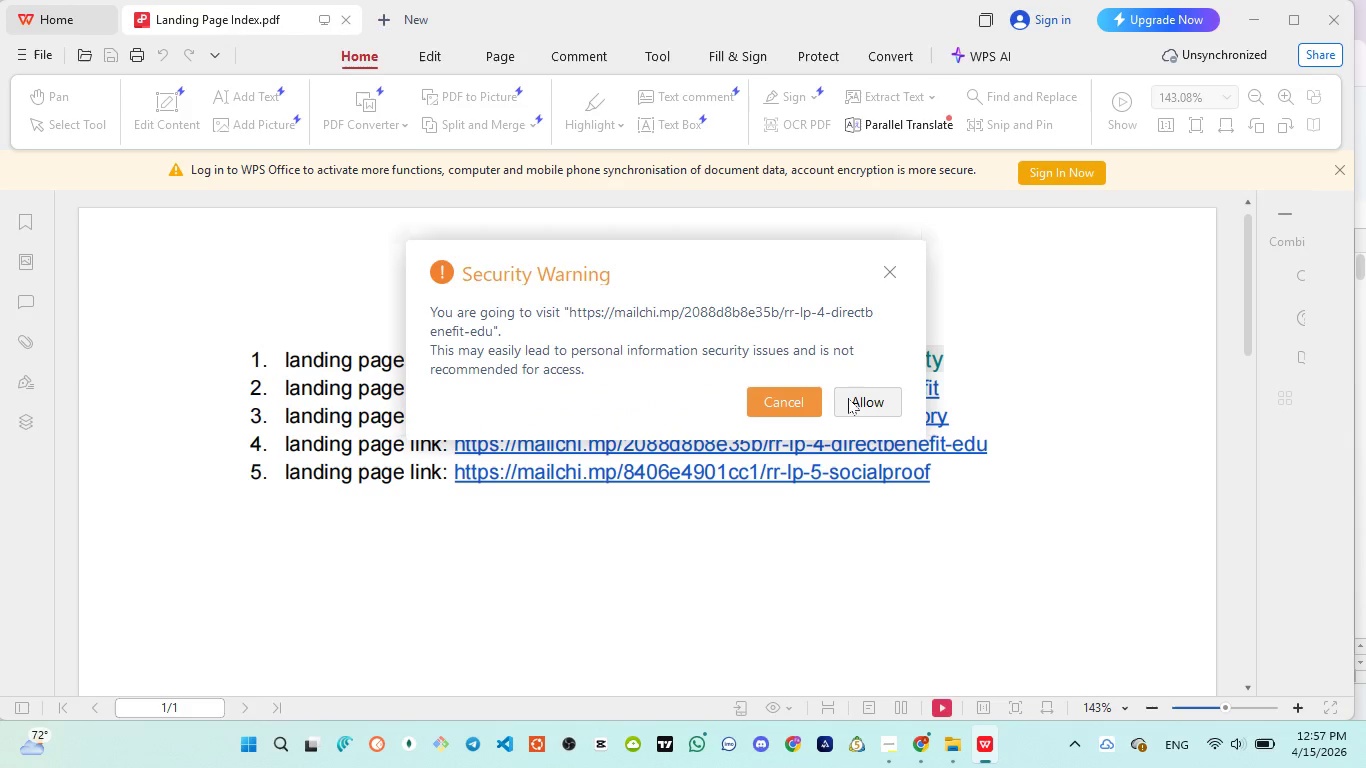 
left_click([850, 398])
 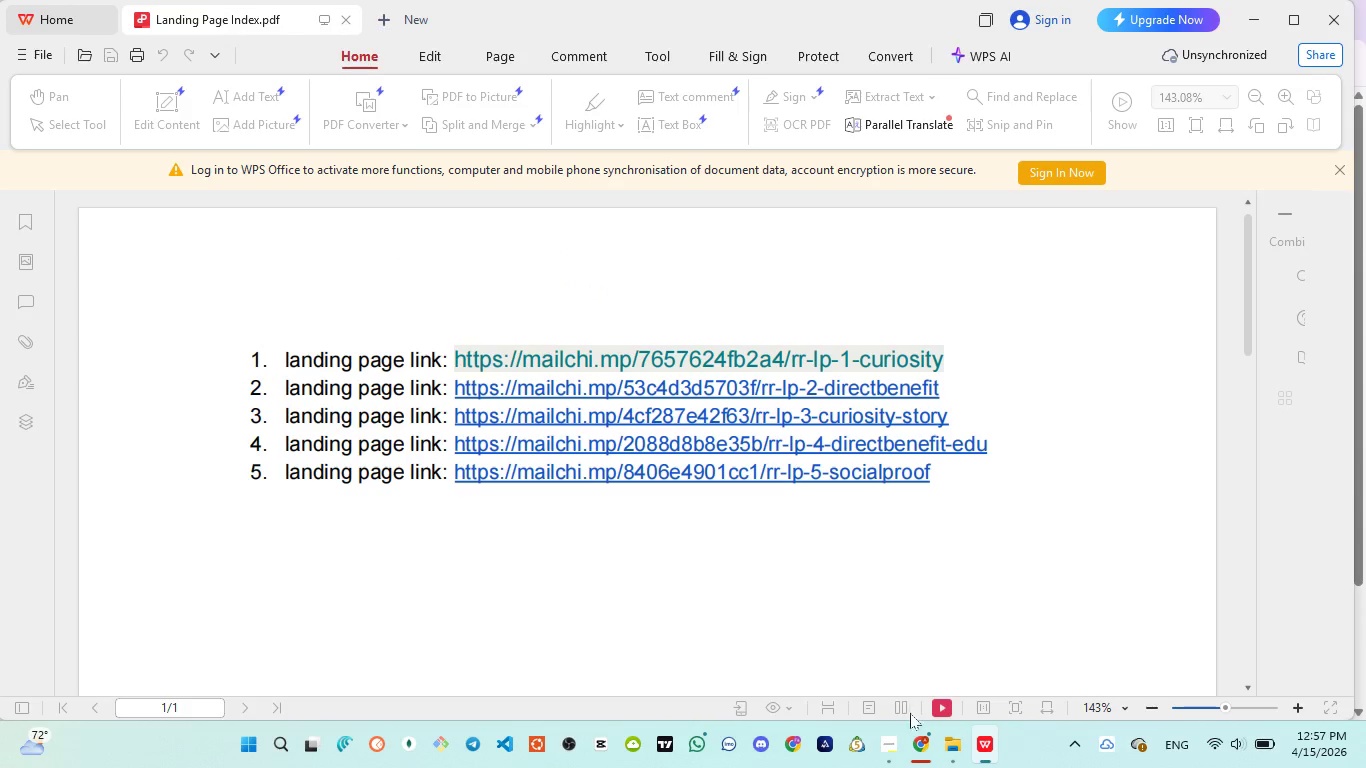 
left_click([922, 639])
 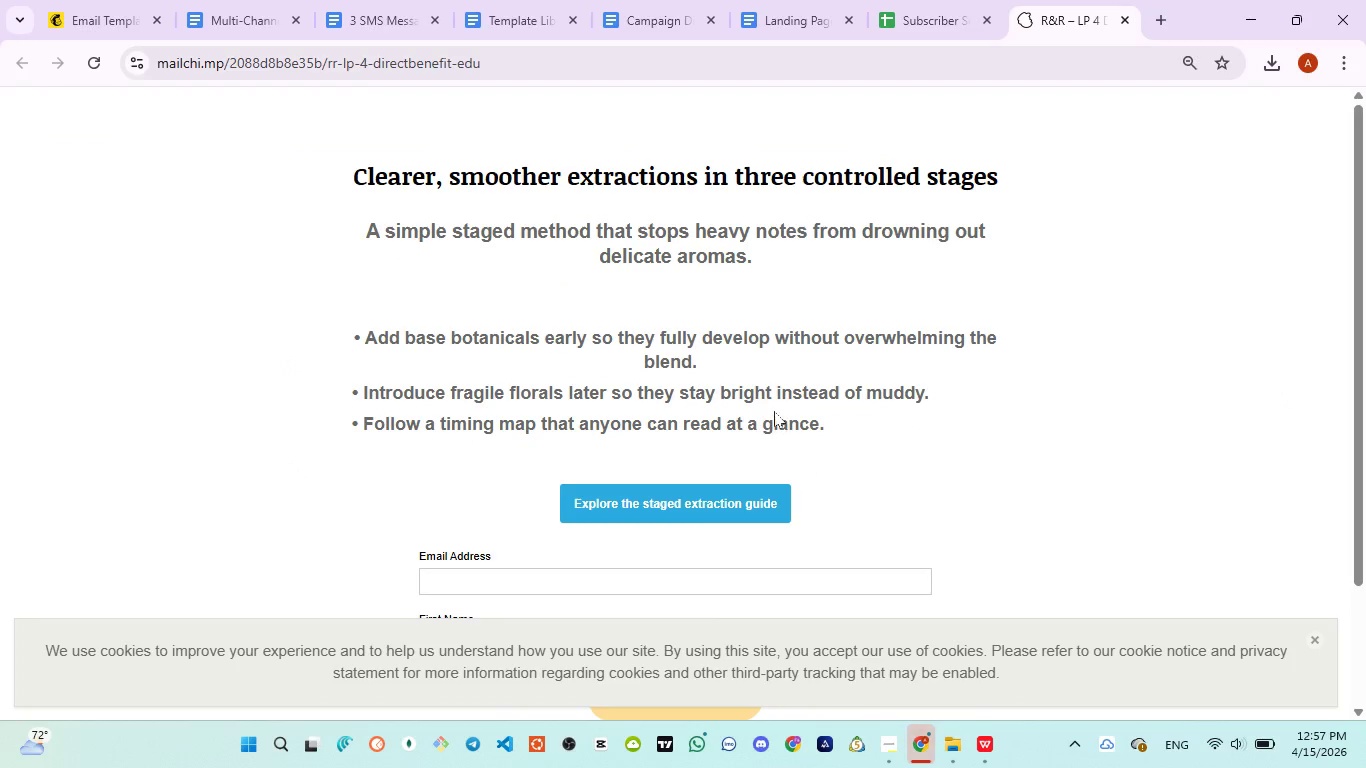 
scroll: coordinate [769, 404], scroll_direction: down, amount: 4.0
 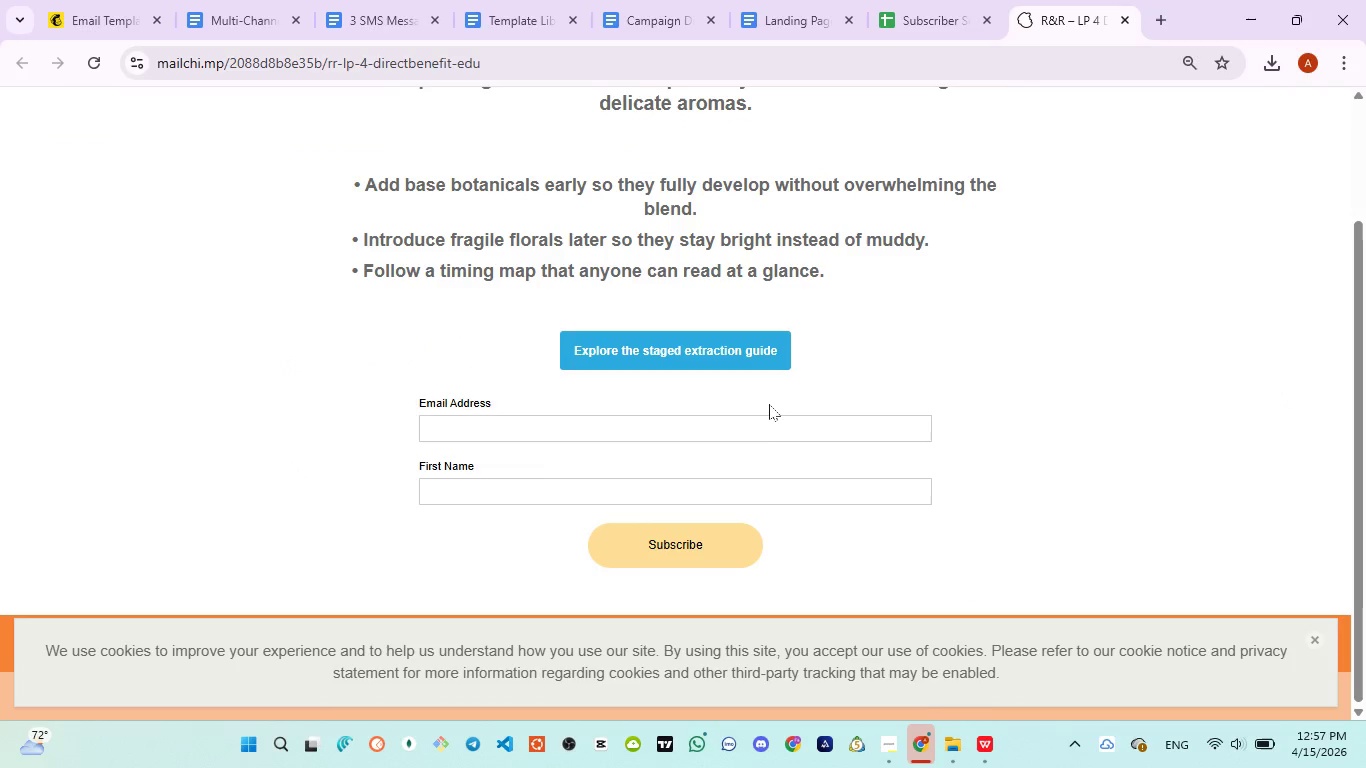 
scroll: coordinate [769, 404], scroll_direction: up, amount: 5.0
 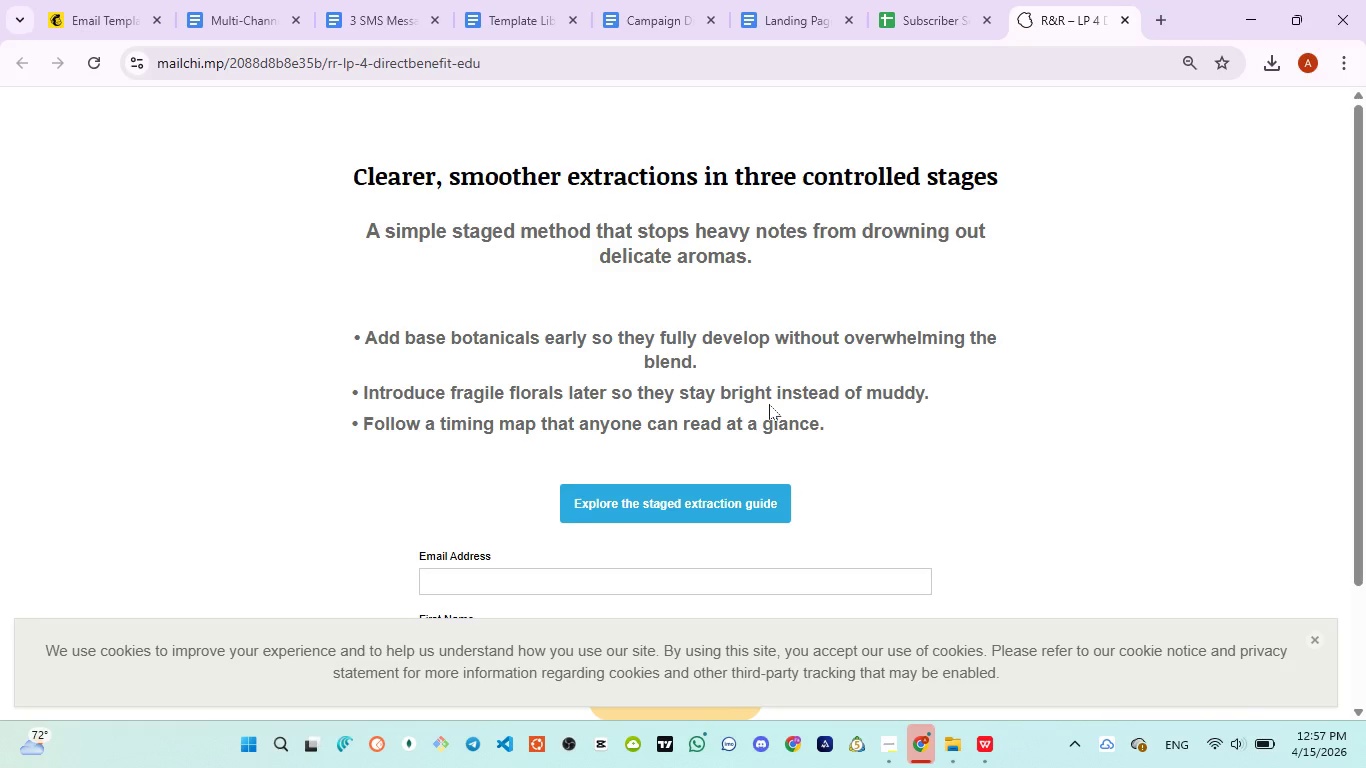 
scroll: coordinate [769, 404], scroll_direction: down, amount: 3.0
 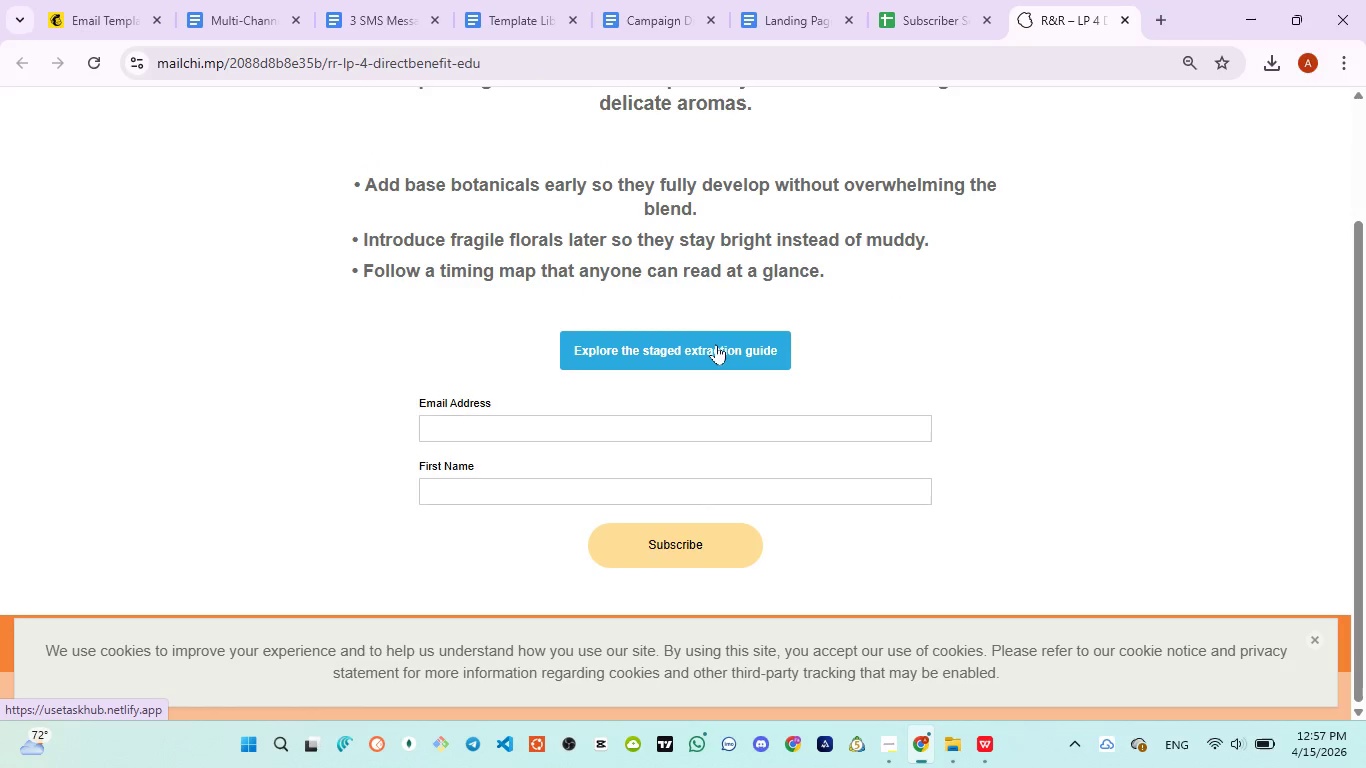 
left_click([716, 344])
 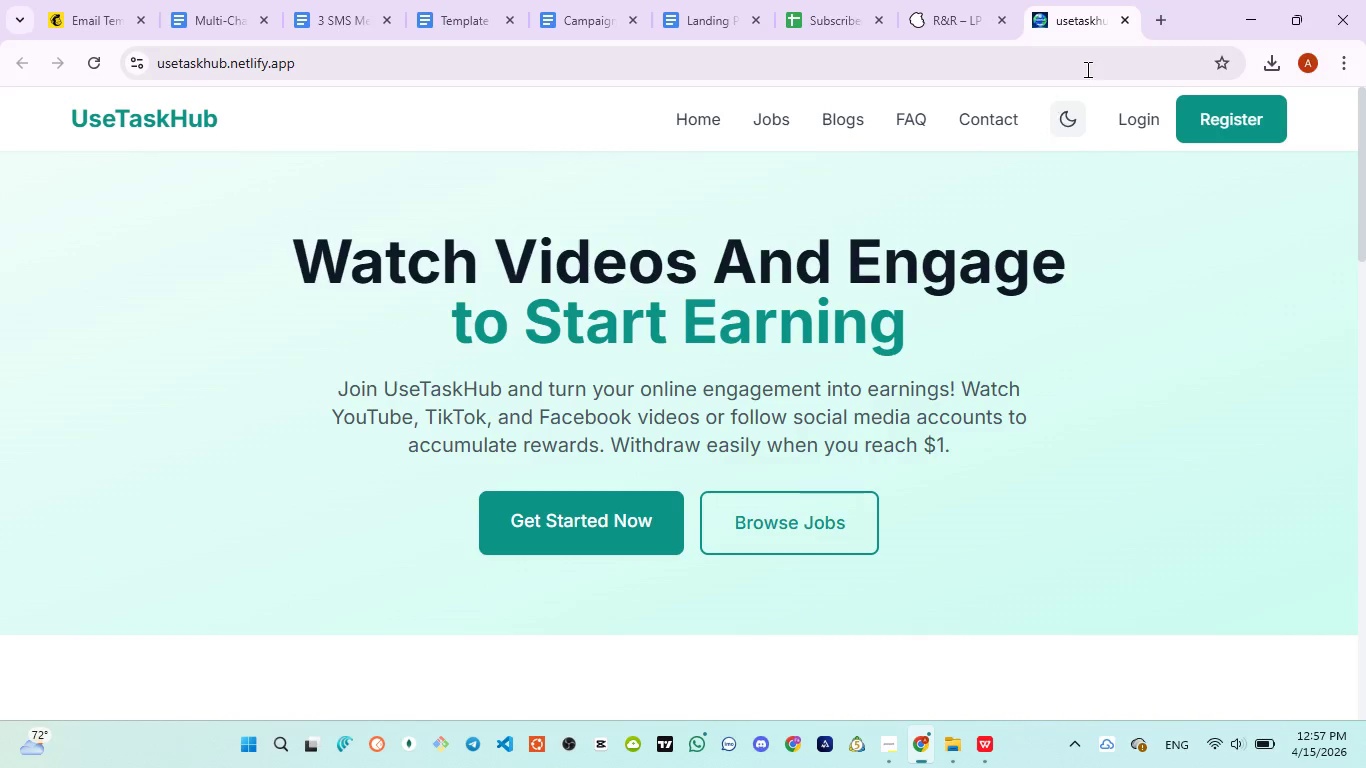 
left_click([1123, 21])
 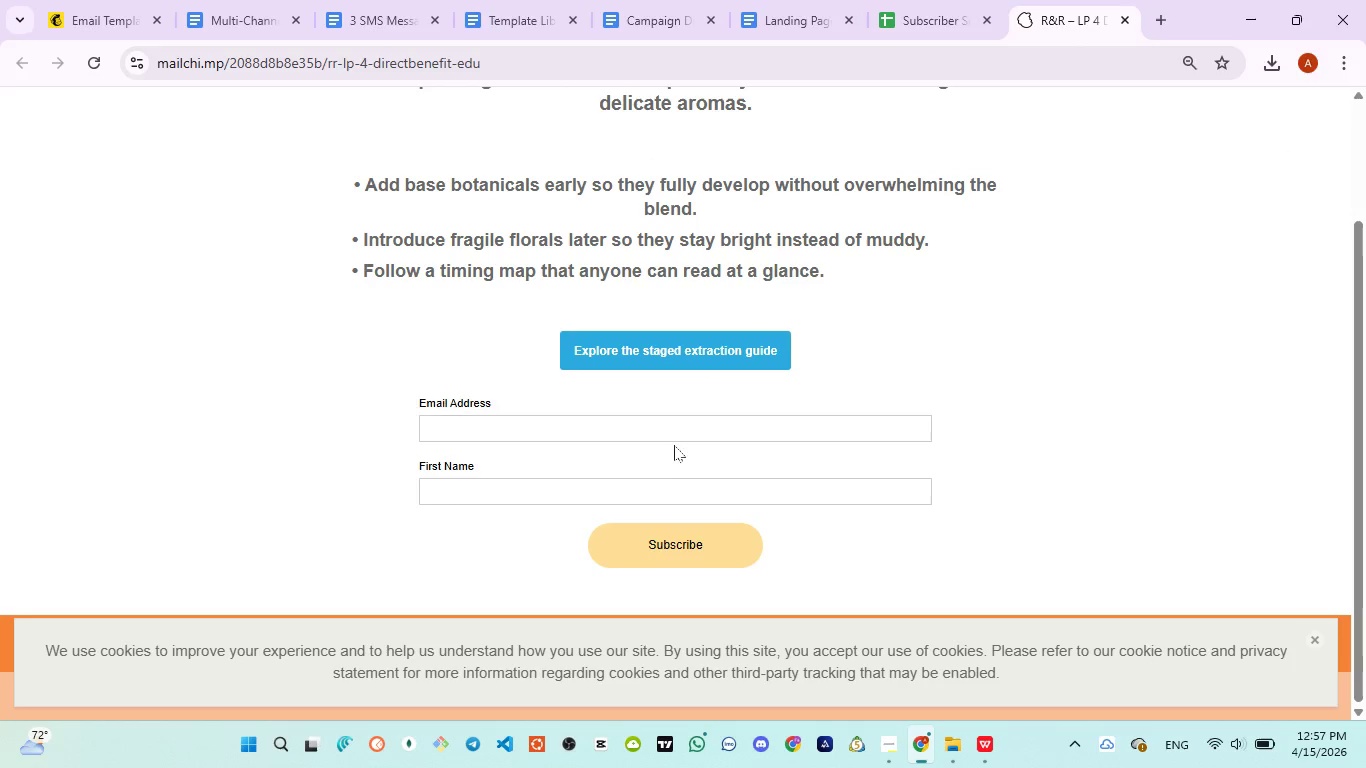 
left_click([672, 434])
 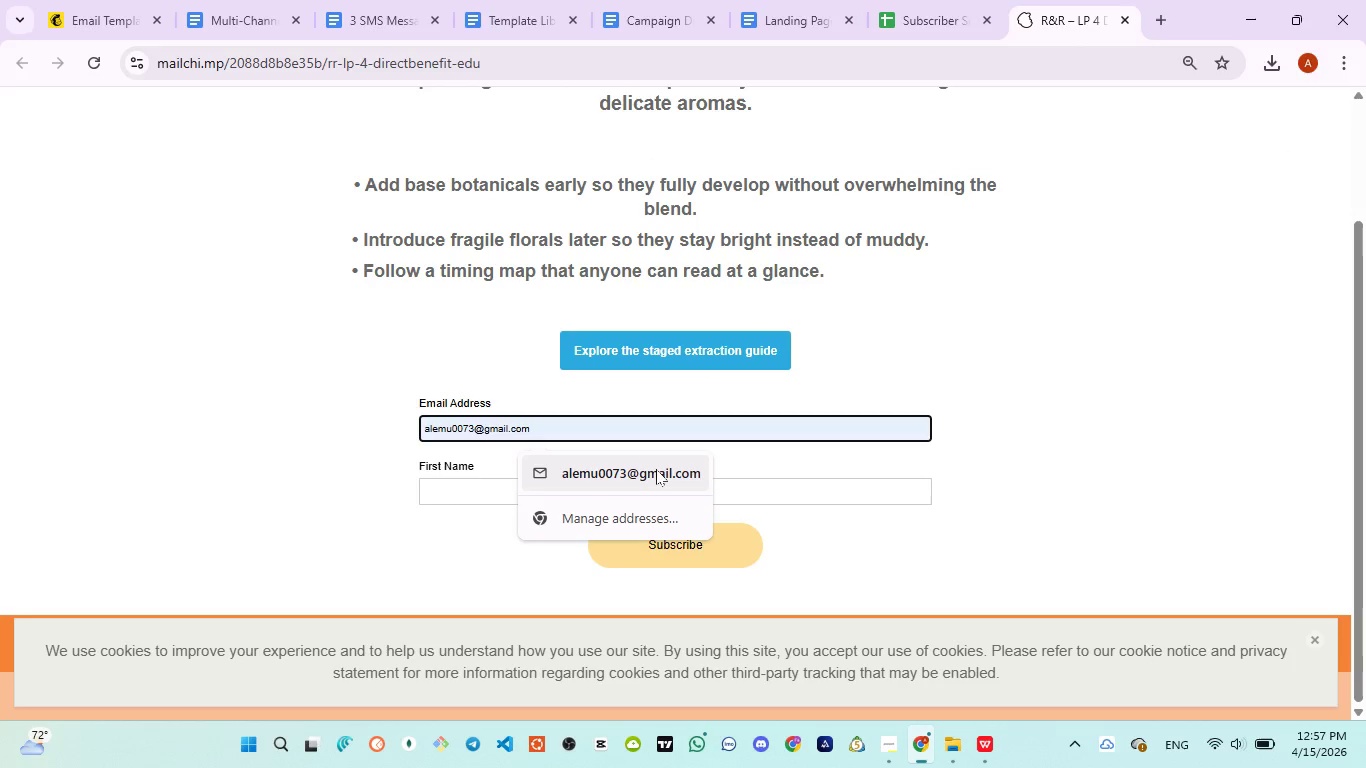 
left_click([656, 469])
 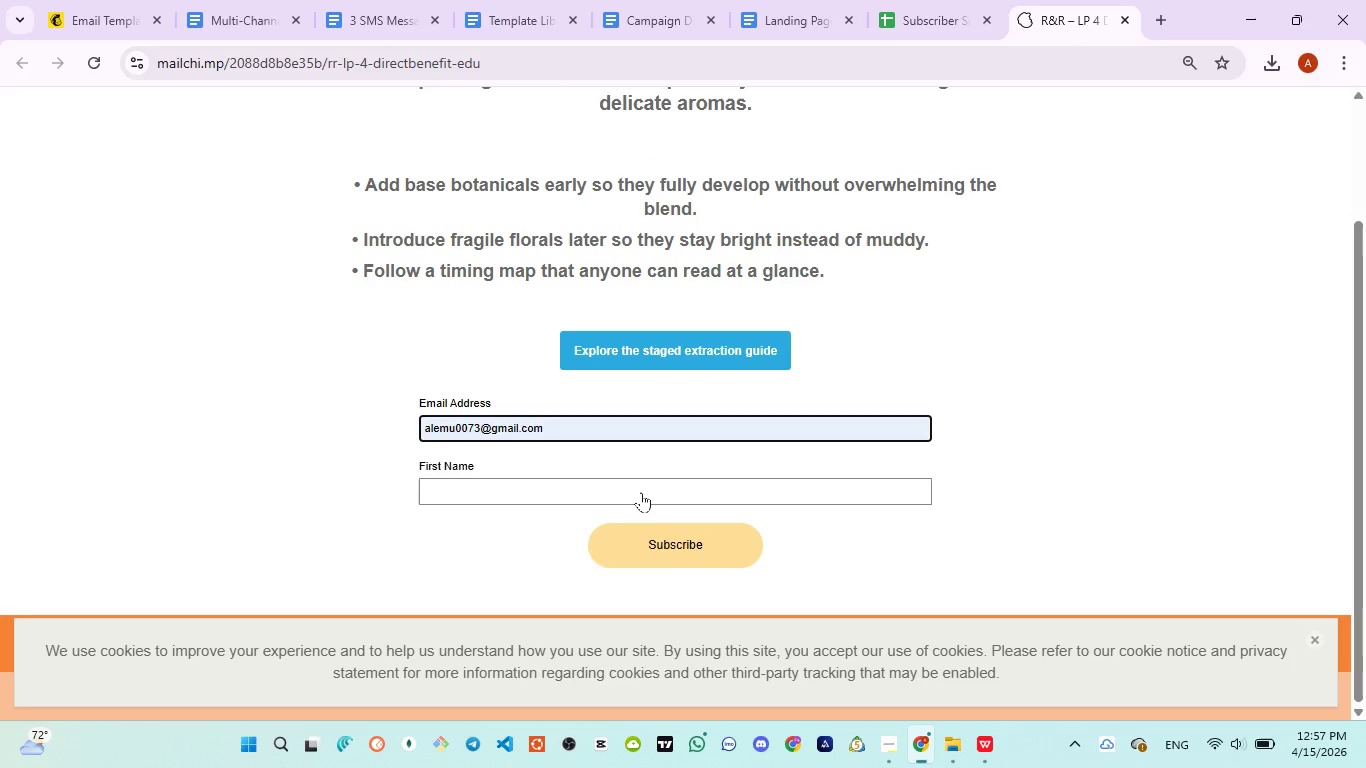 
left_click([640, 492])
 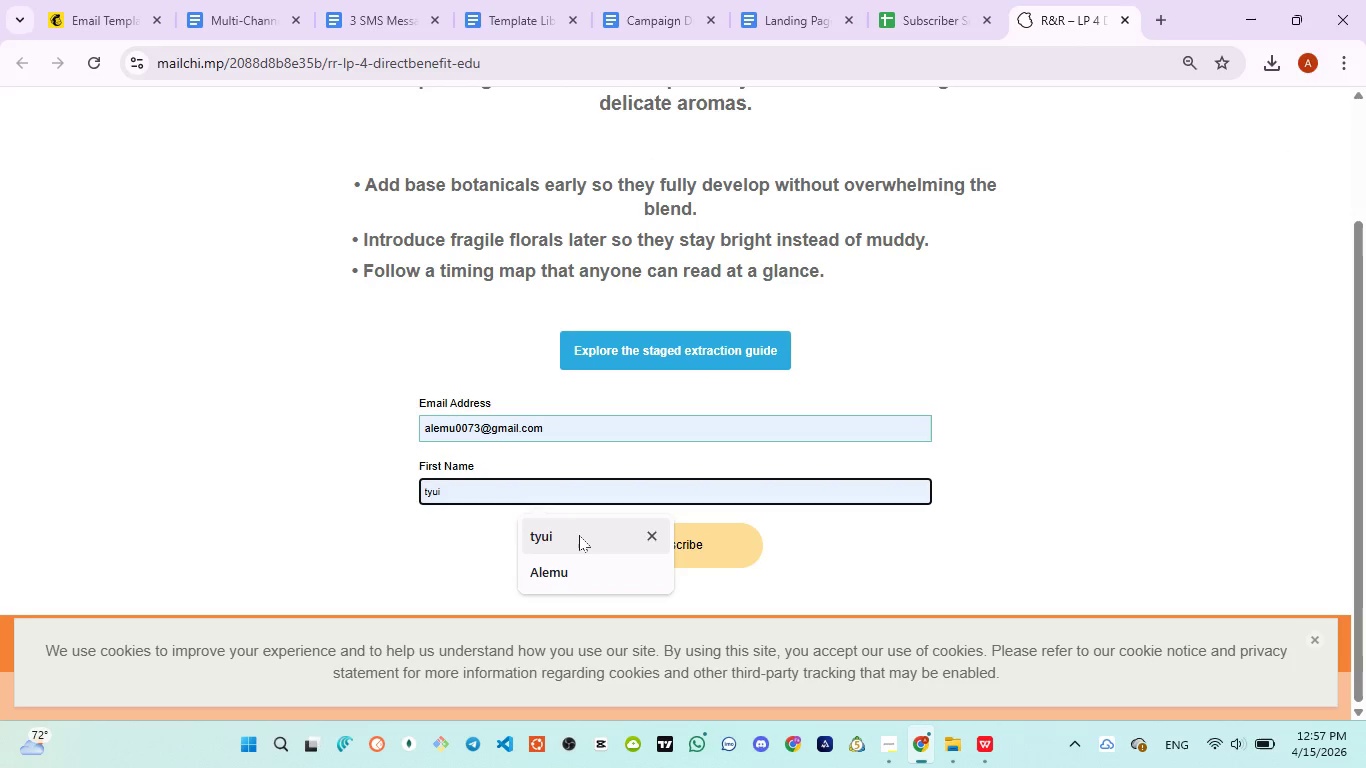 
left_click([579, 535])
 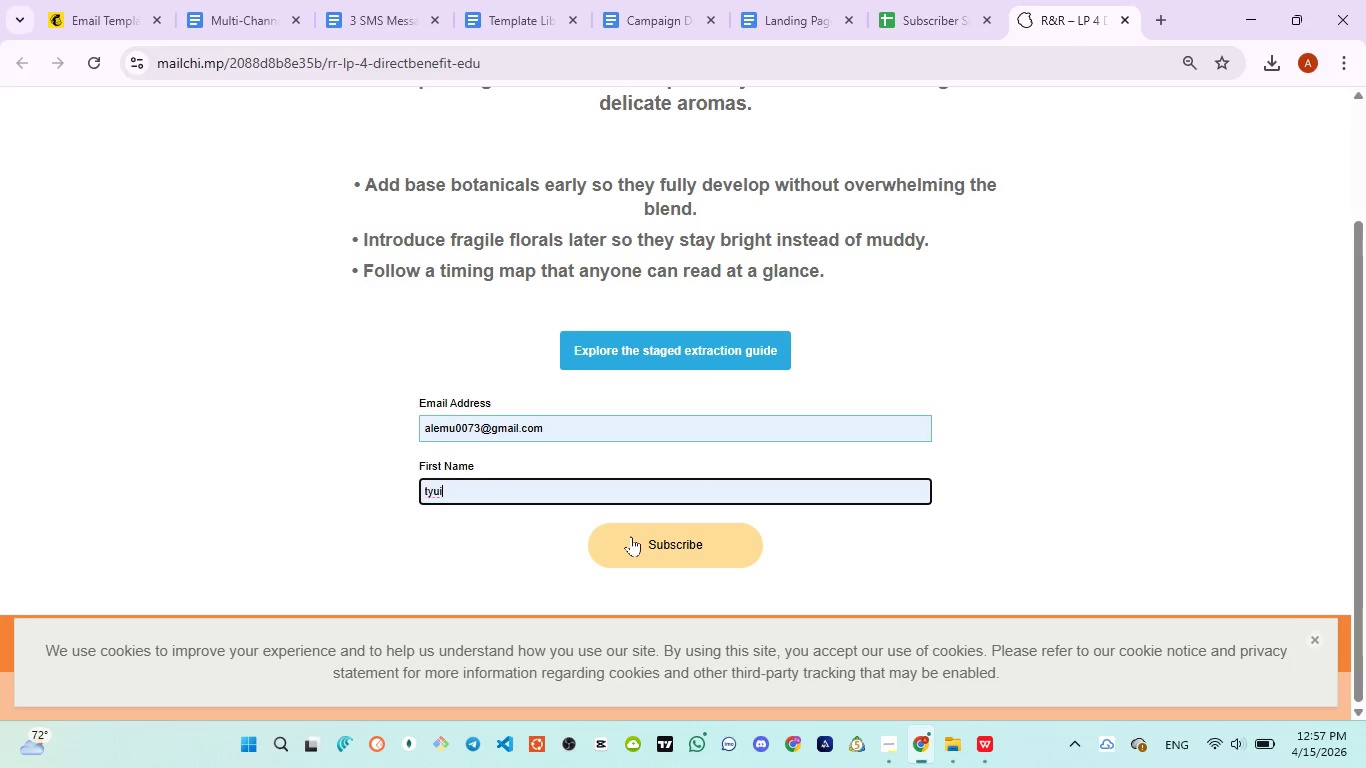 
left_click([634, 536])
 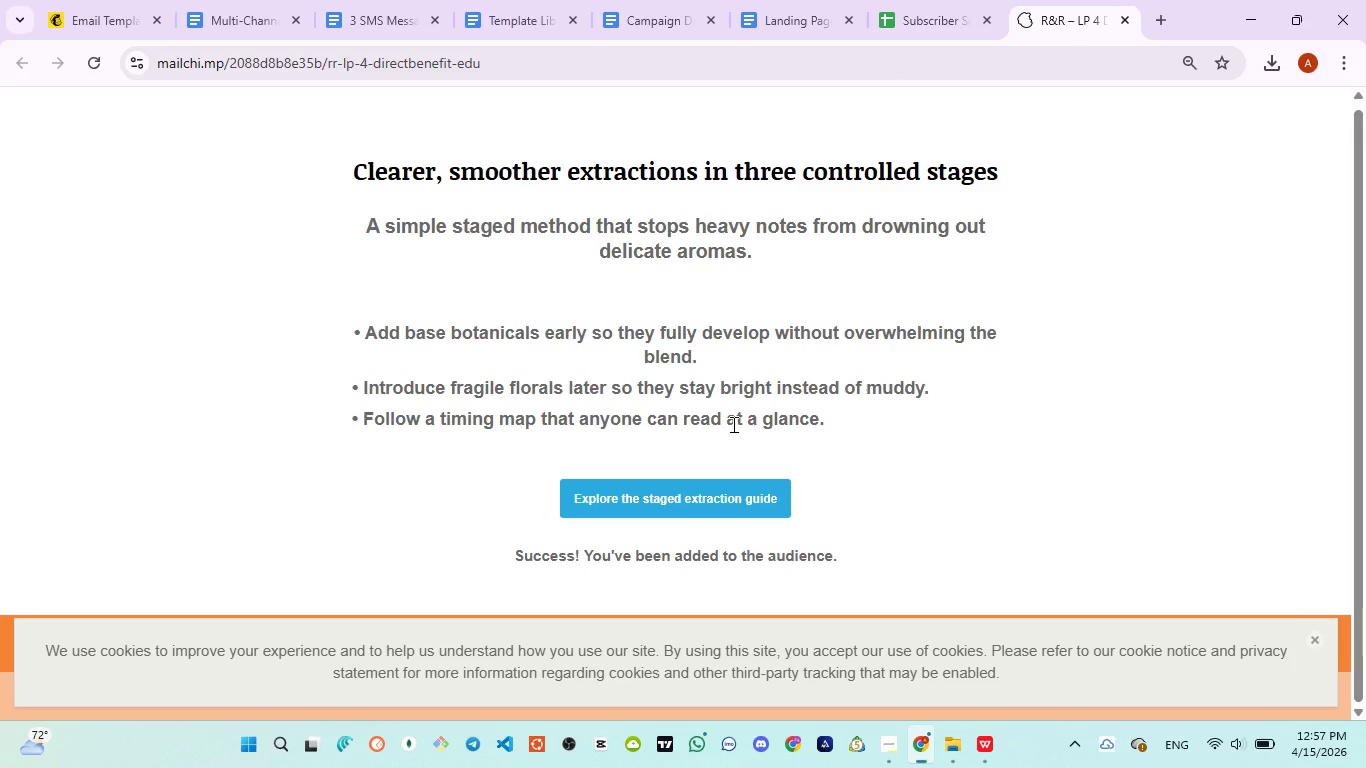 
scroll: coordinate [797, 392], scroll_direction: down, amount: 4.0
 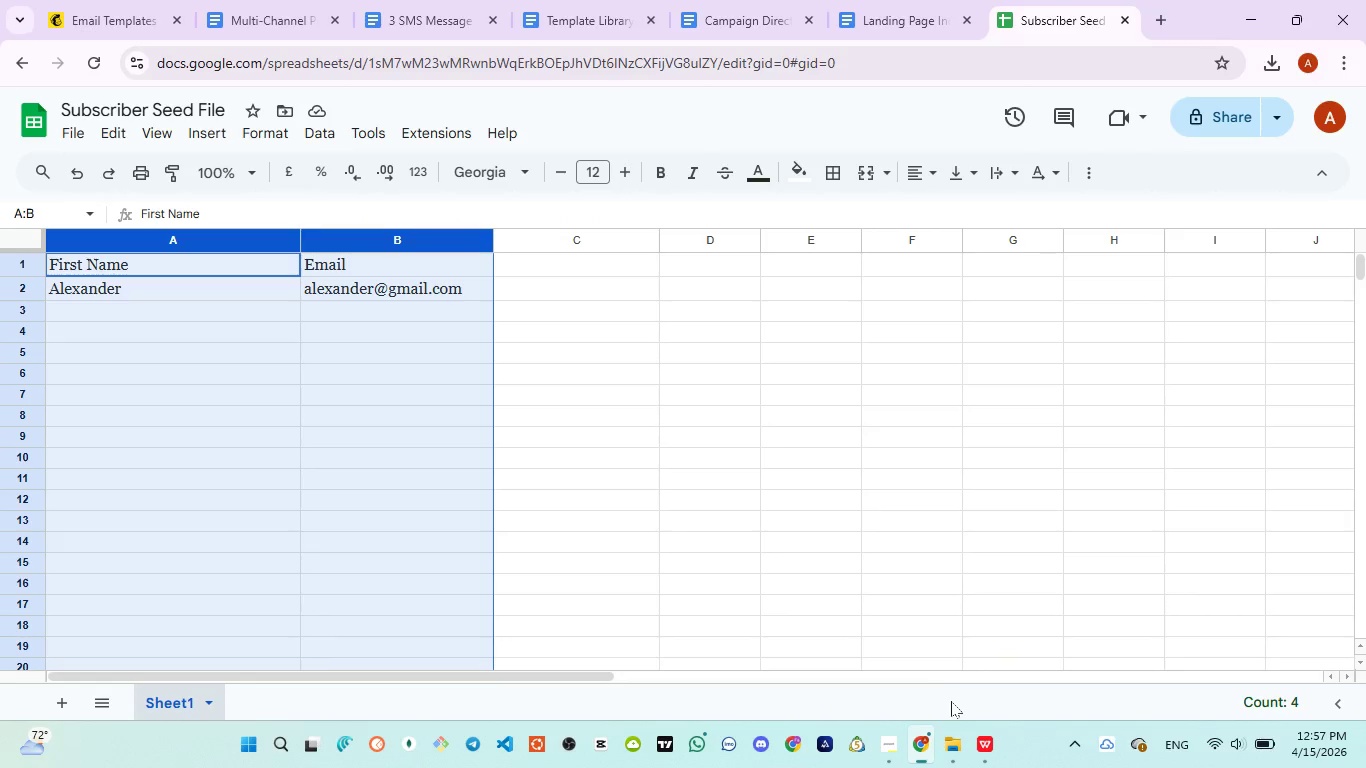 
left_click([986, 674])
 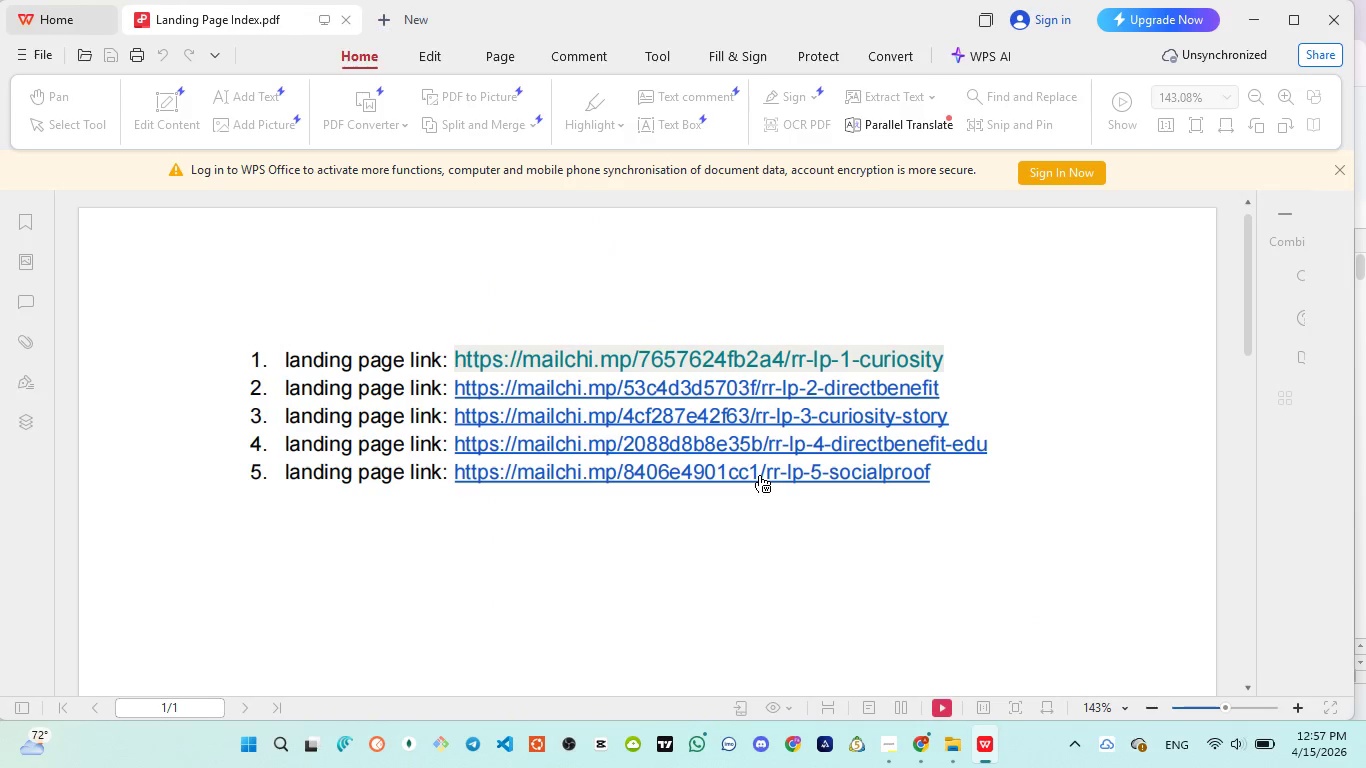 
left_click([759, 476])
 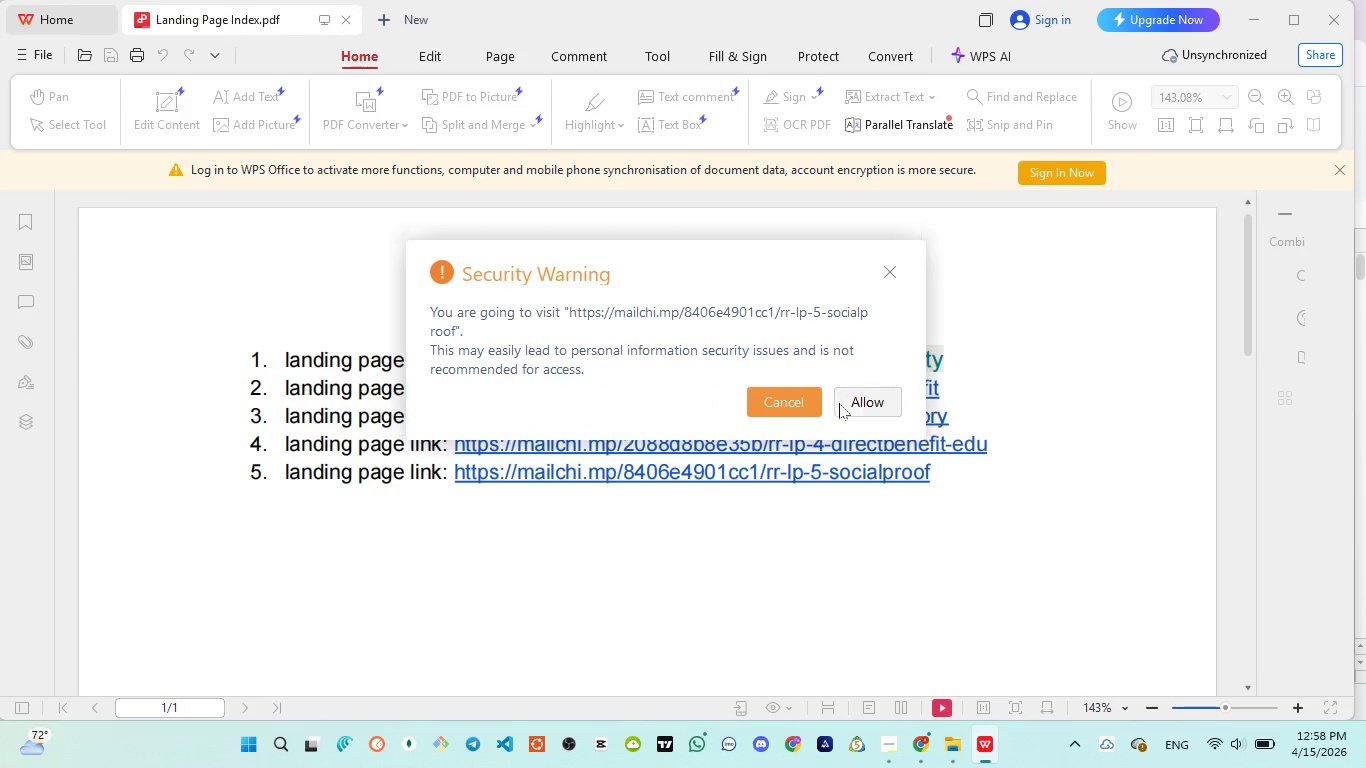 
left_click([853, 396])
 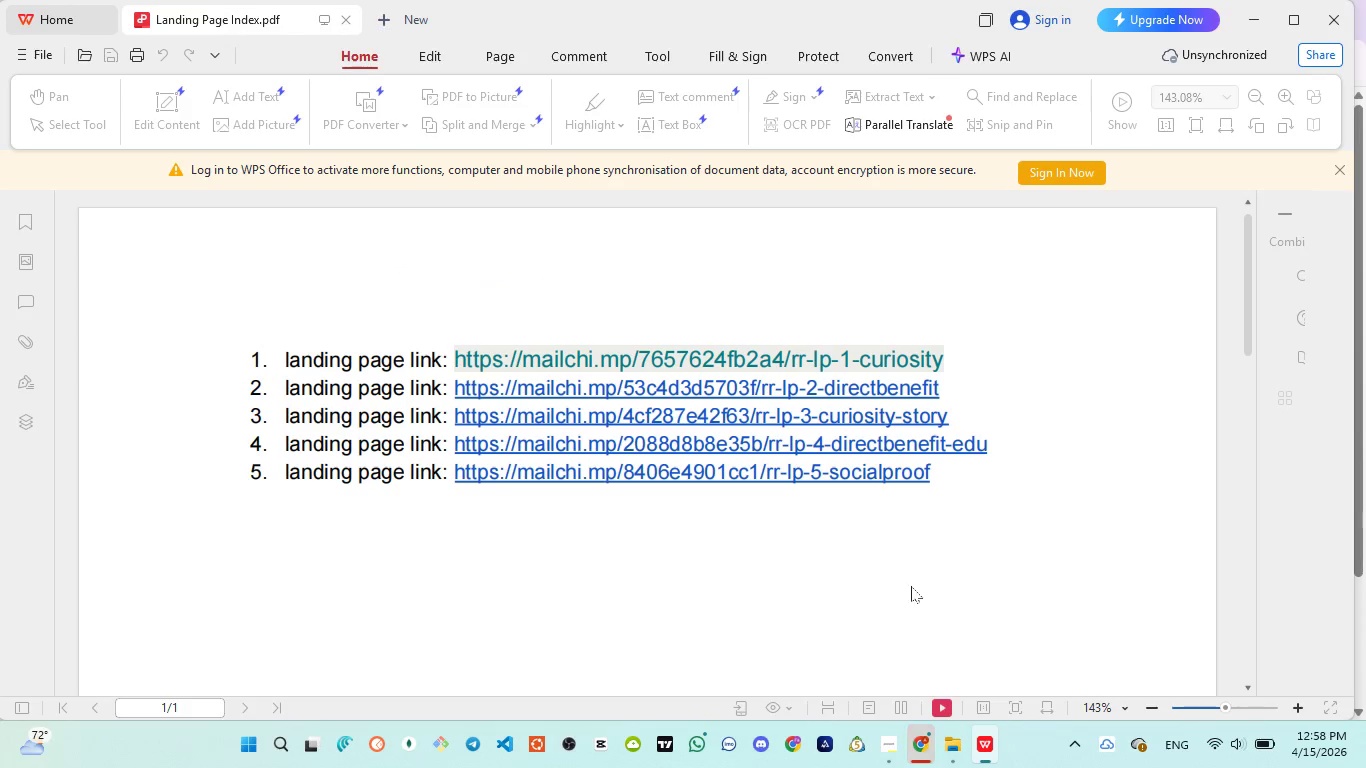 
wait(5.94)
 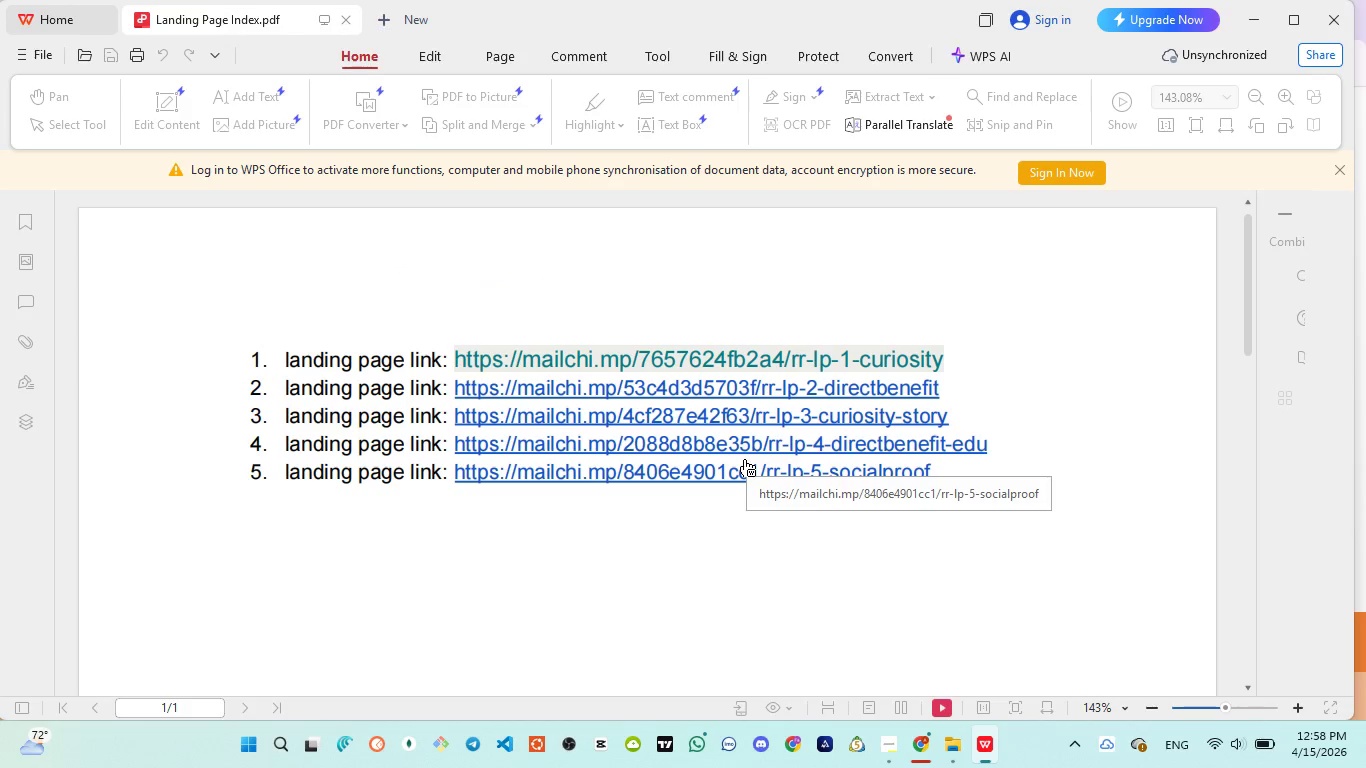 
left_click([903, 651])
 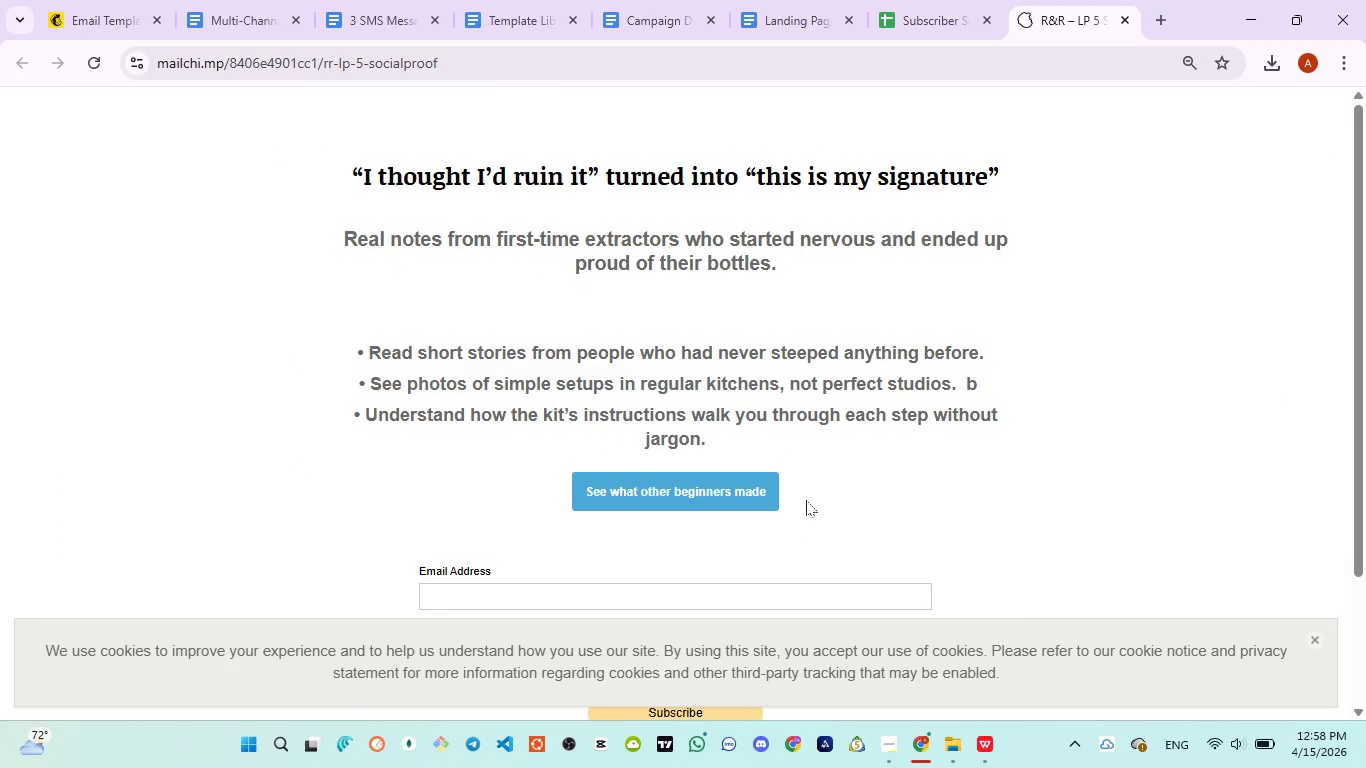 
scroll: coordinate [870, 446], scroll_direction: up, amount: 4.0
 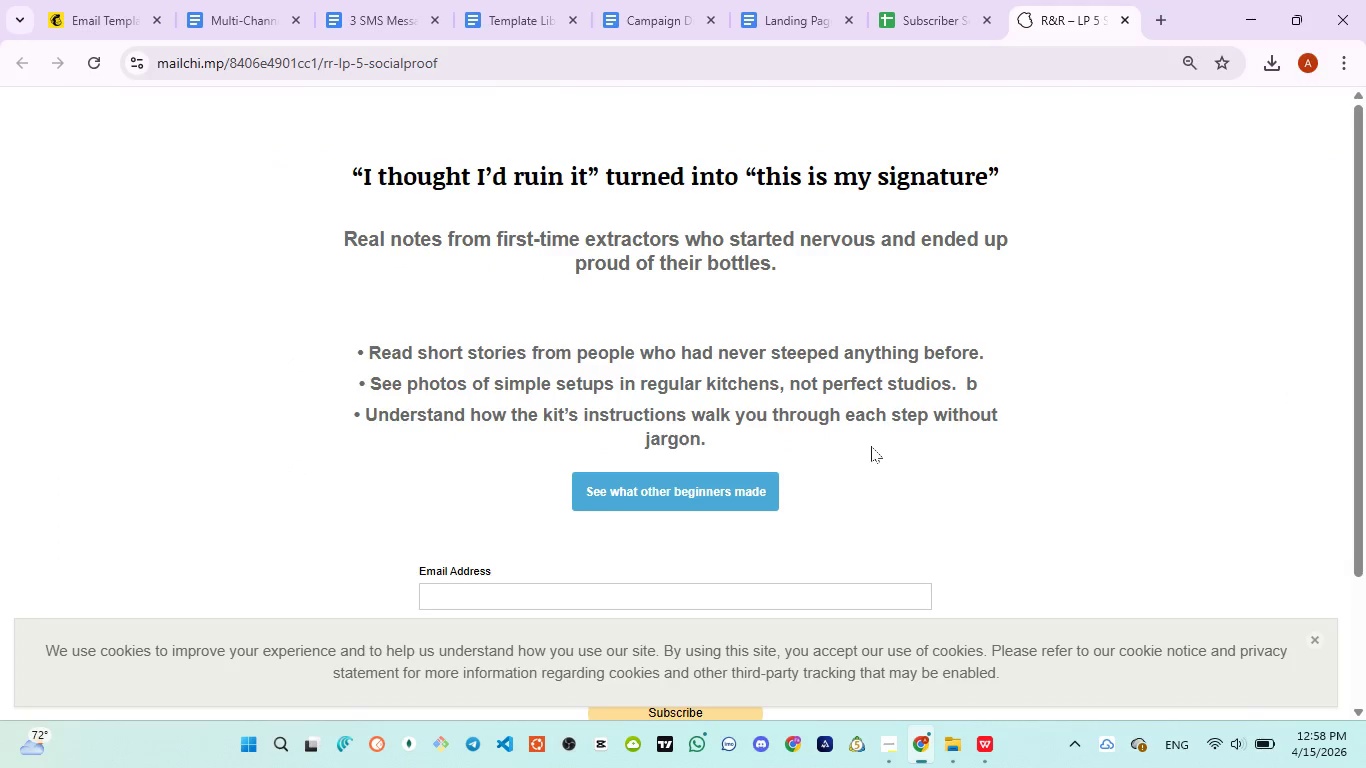 
scroll: coordinate [871, 447], scroll_direction: down, amount: 5.0
 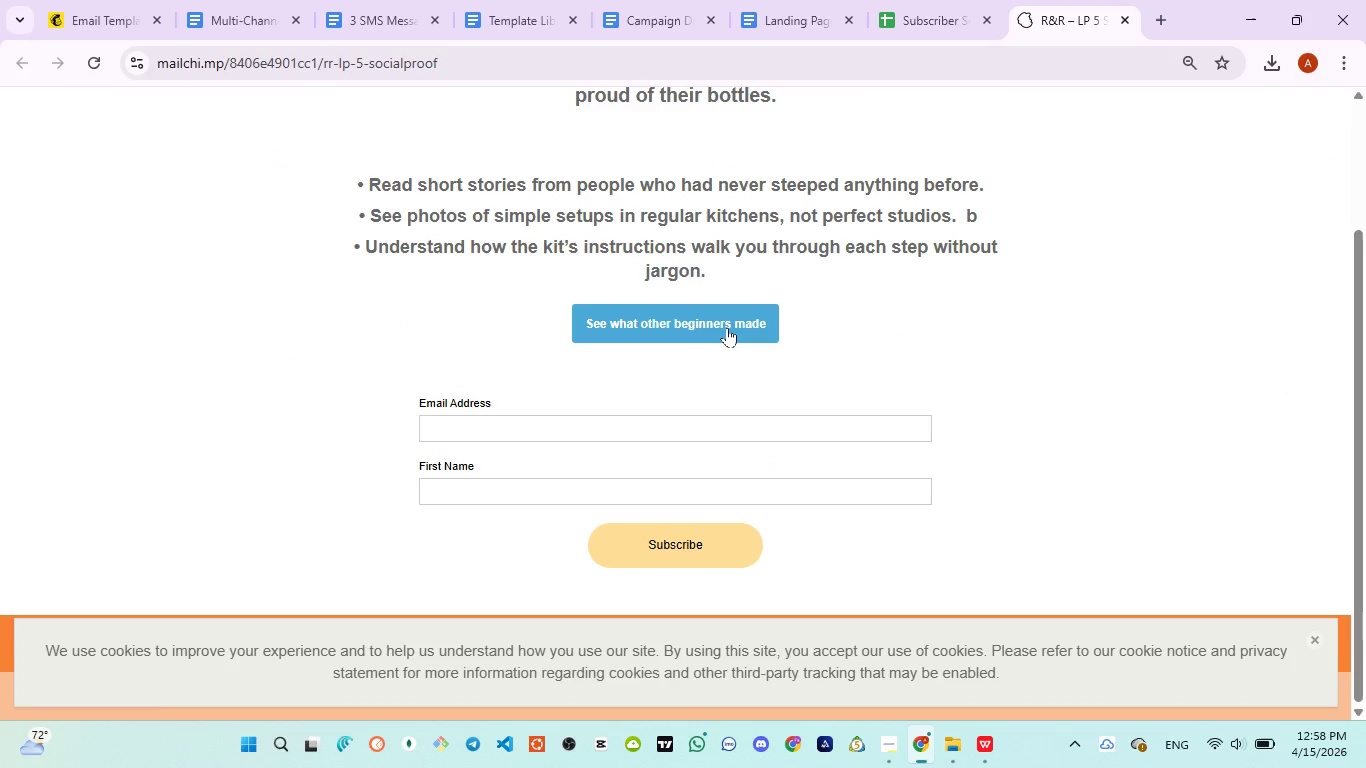 
left_click([727, 327])
 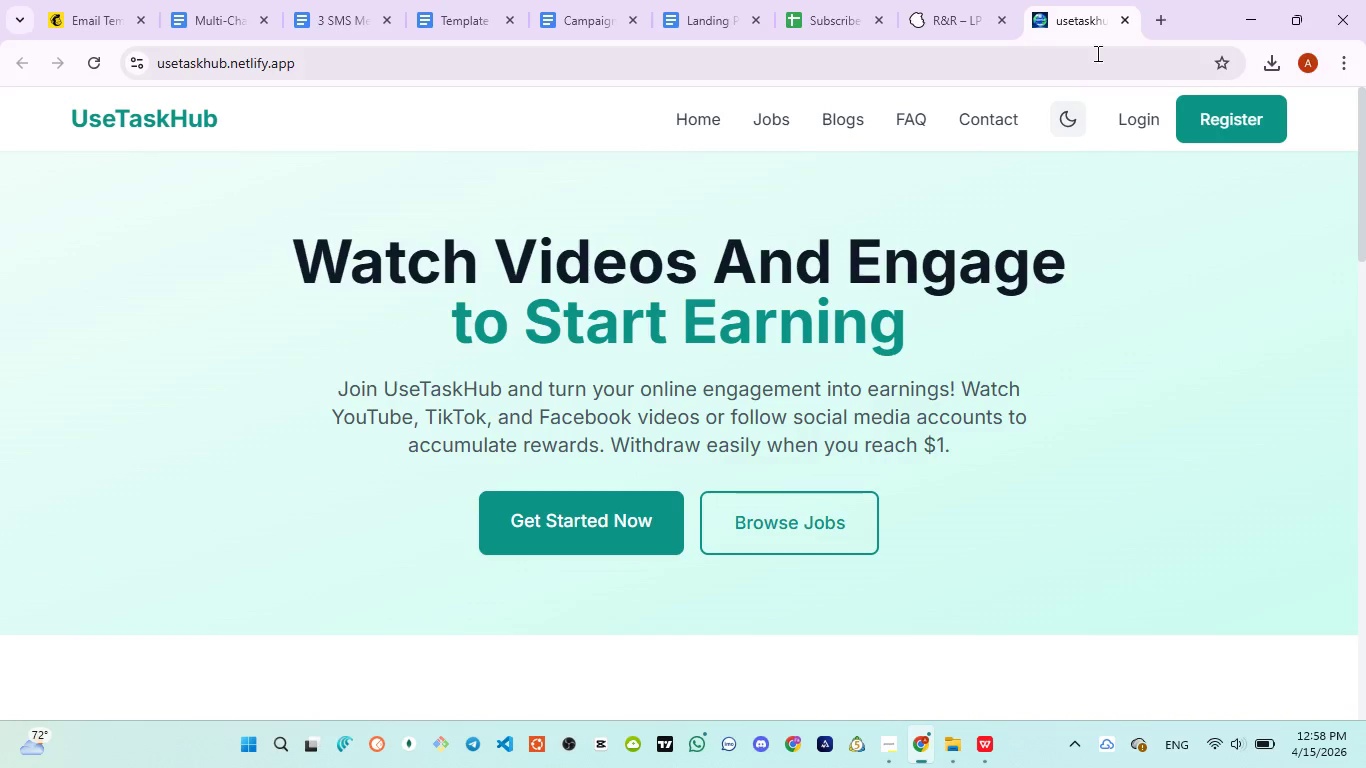 
left_click([1126, 13])
 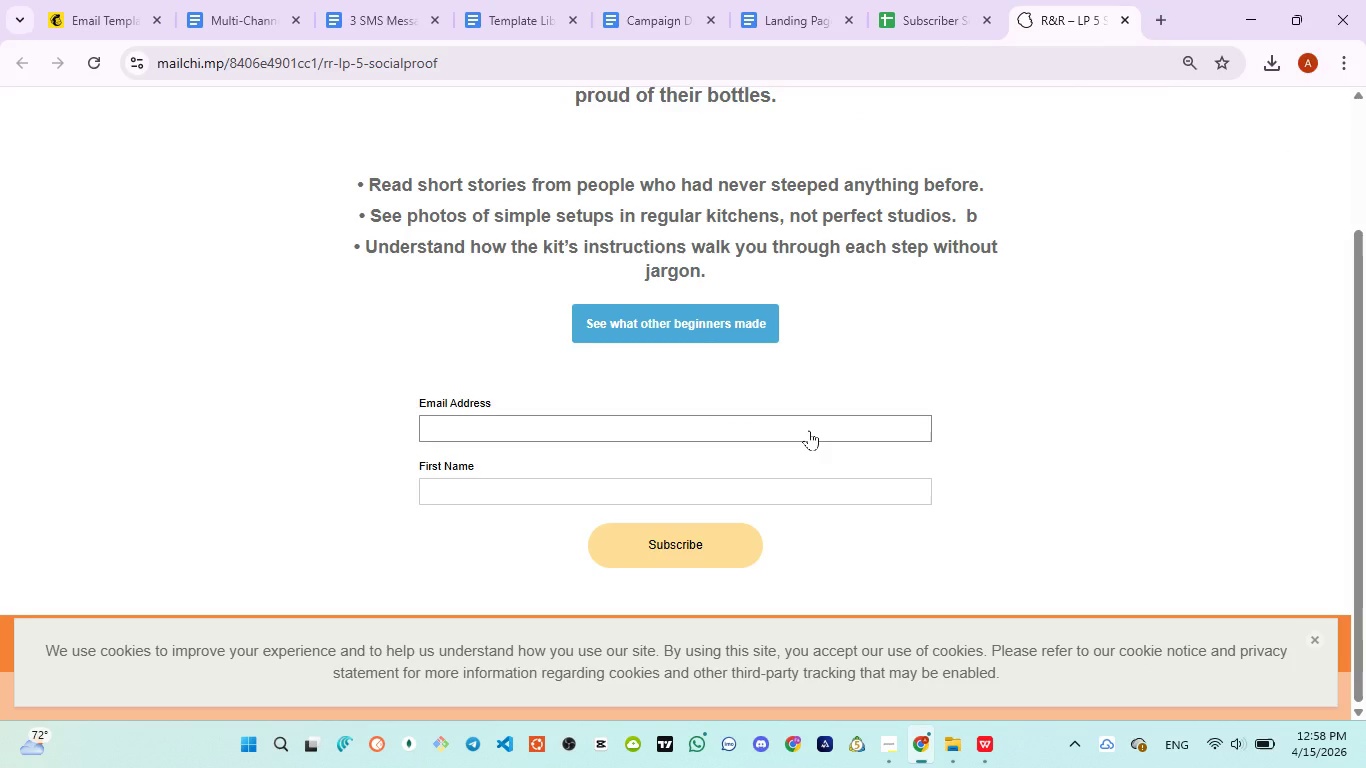 
left_click([809, 430])
 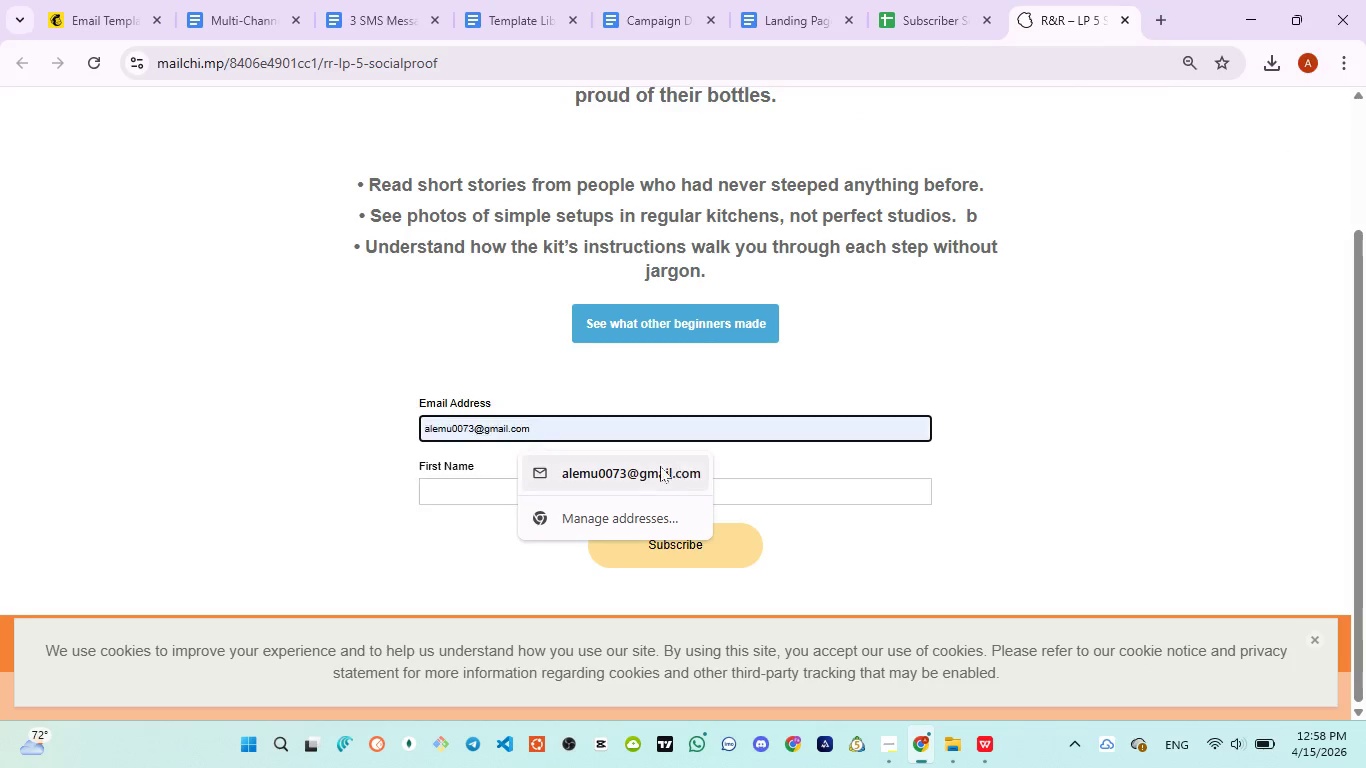 
left_click([658, 466])
 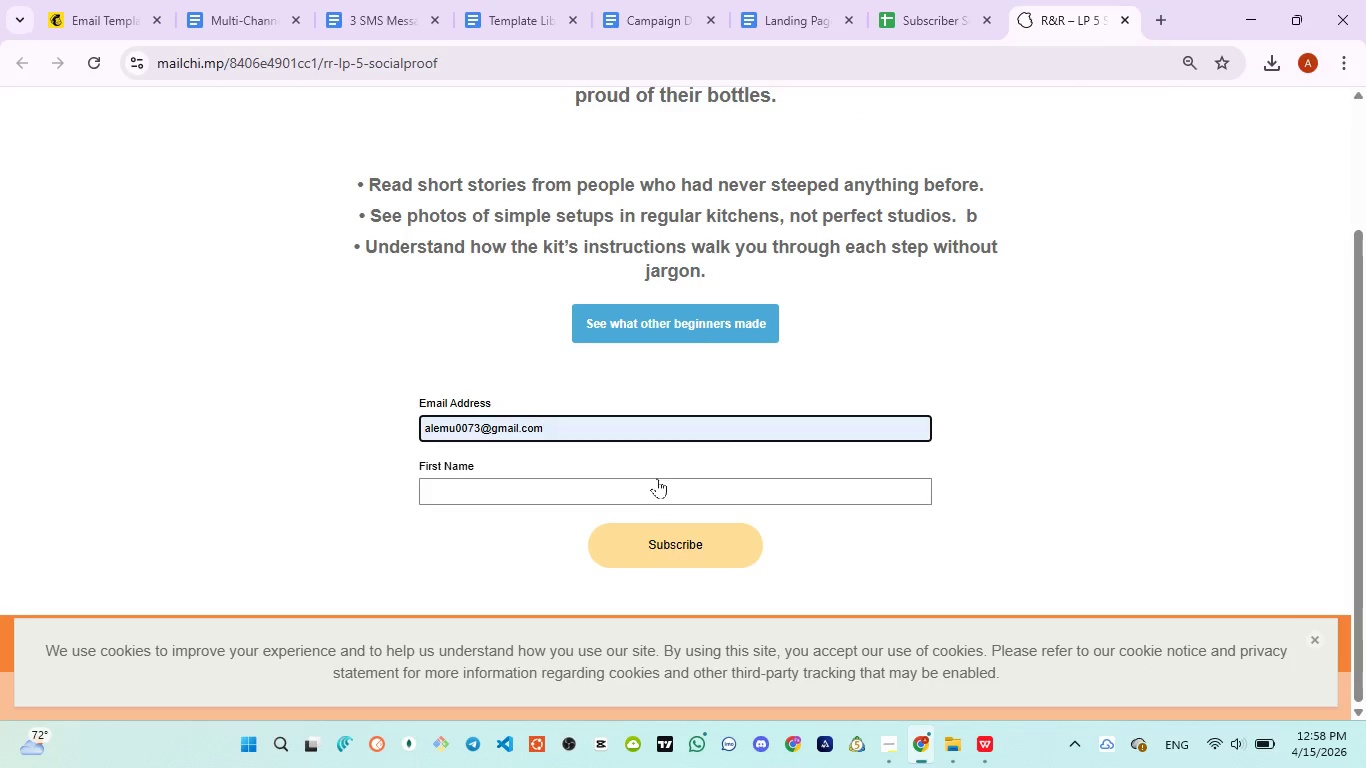 
left_click([657, 480])
 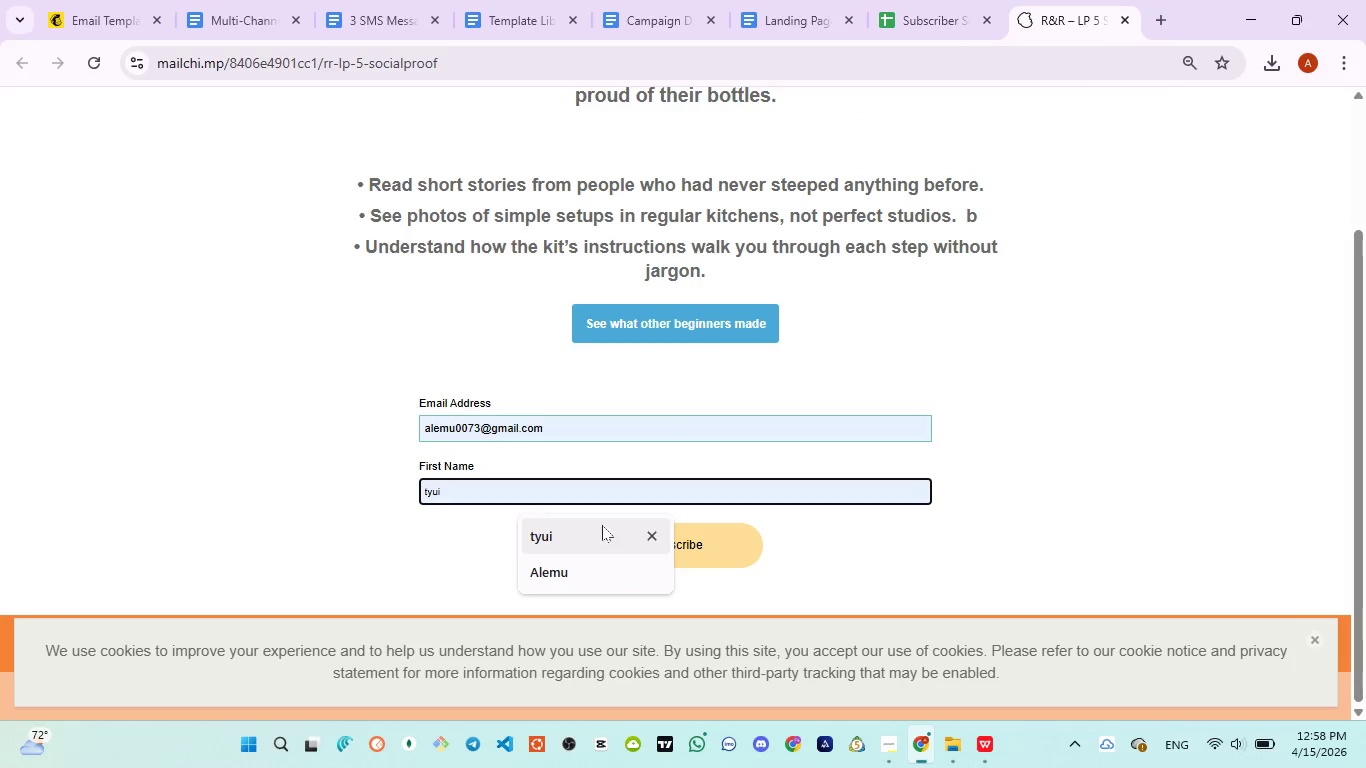 
left_click([598, 527])
 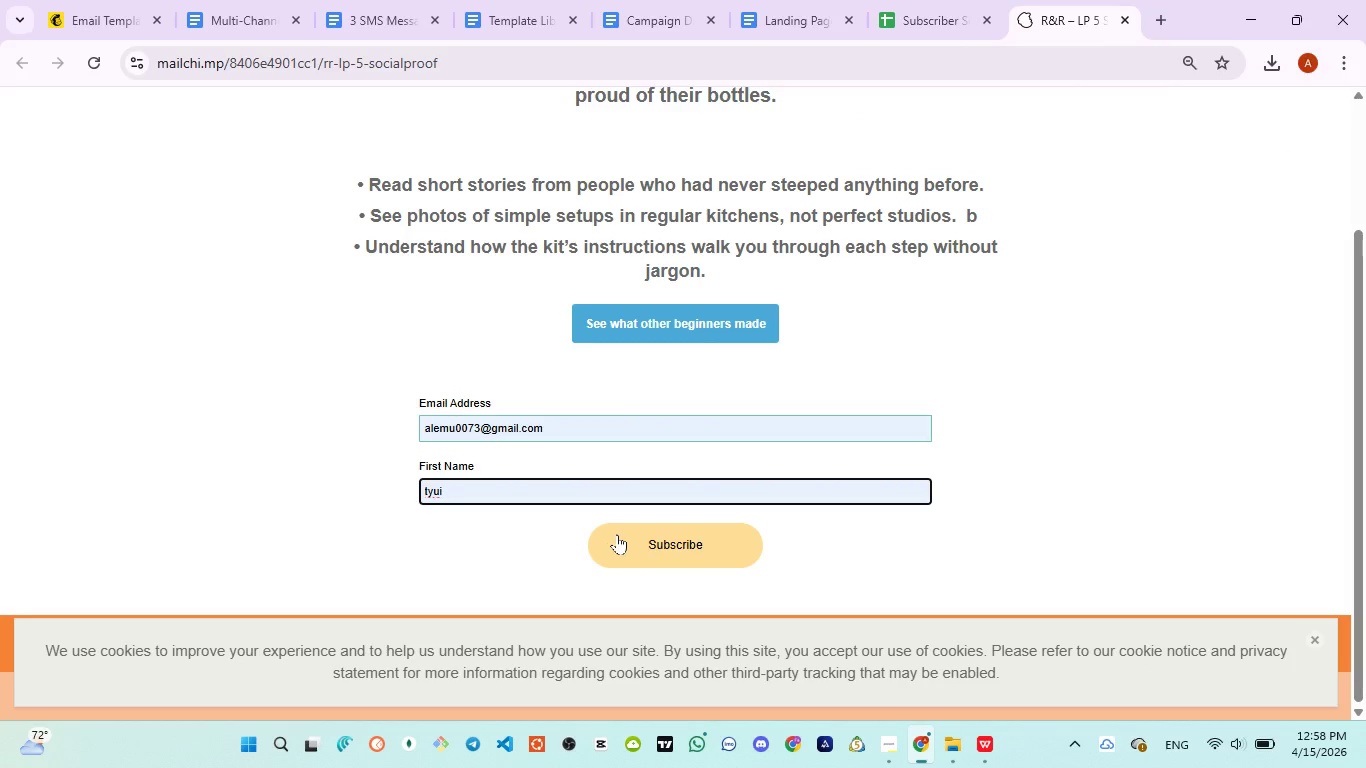 
left_click([617, 534])
 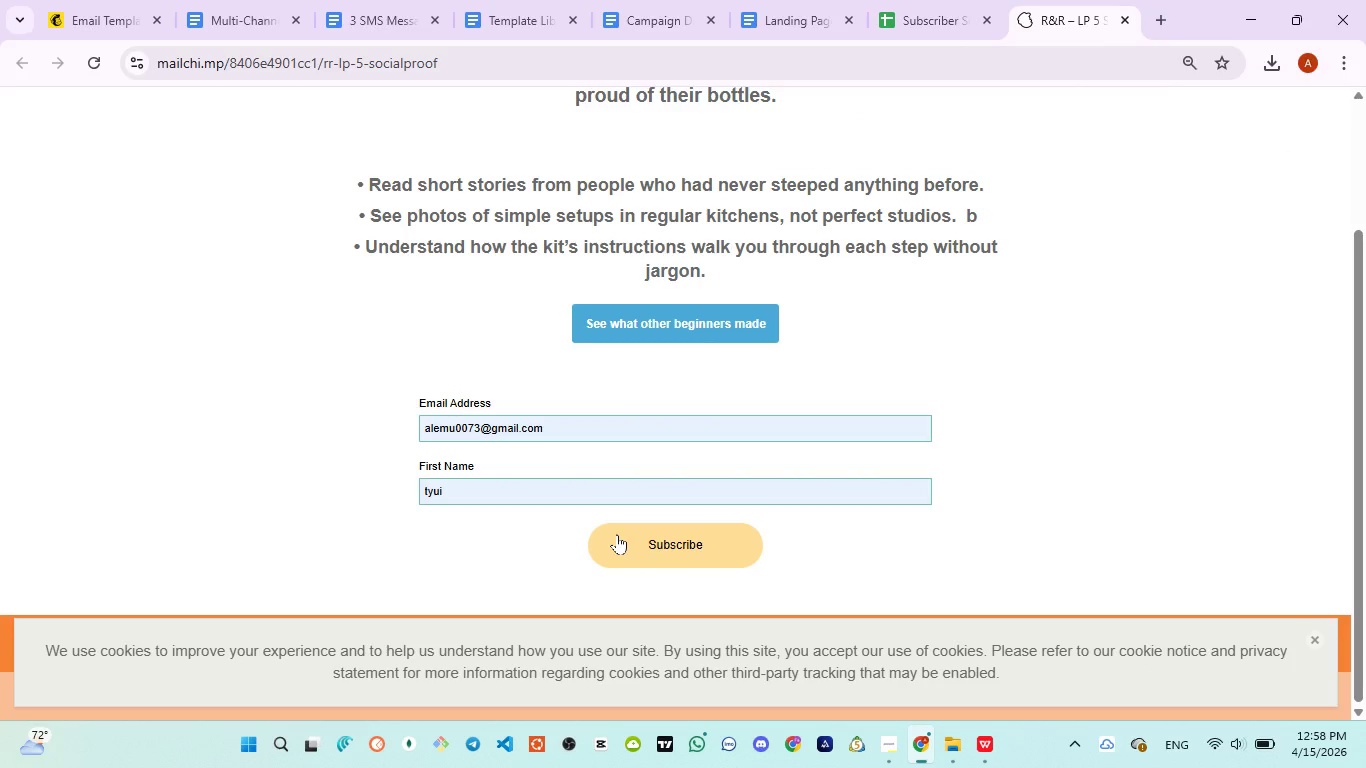 
left_click([652, 546])
 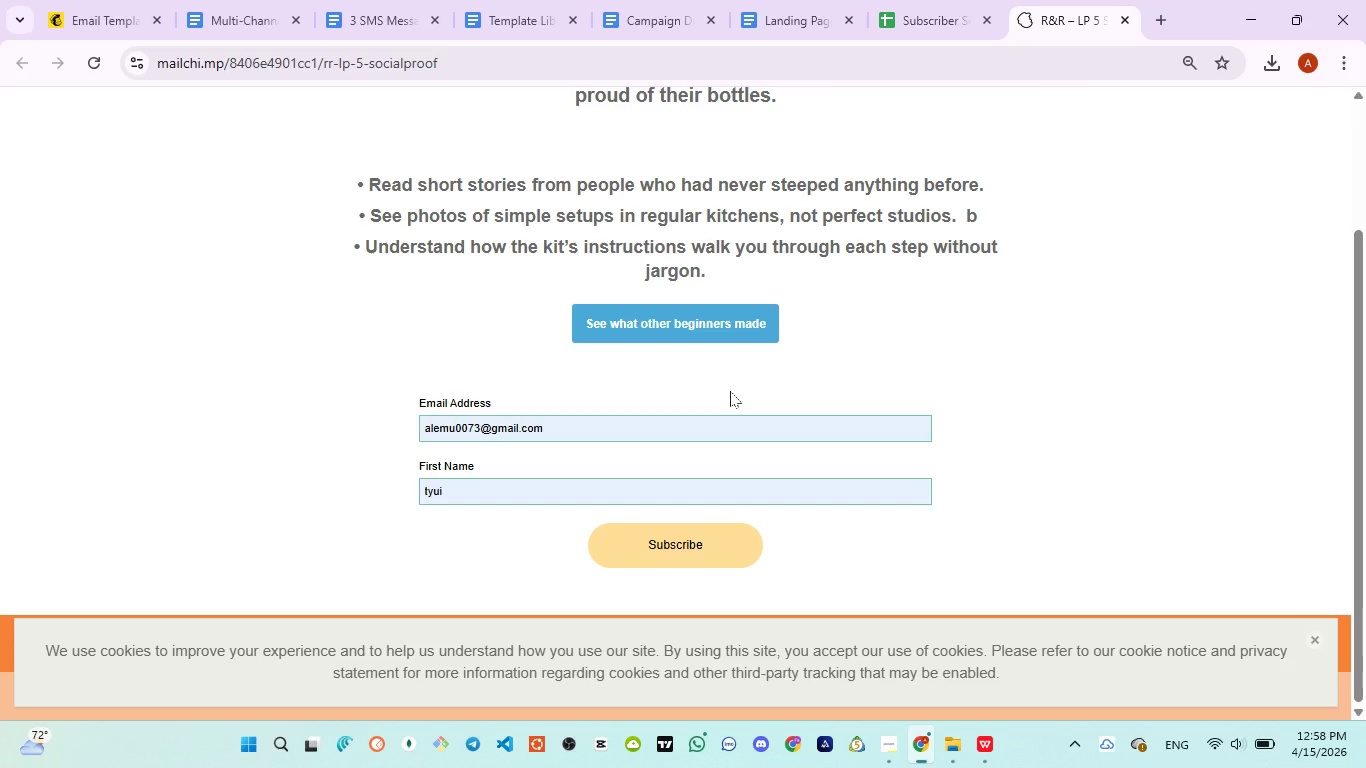 
wait(5.56)
 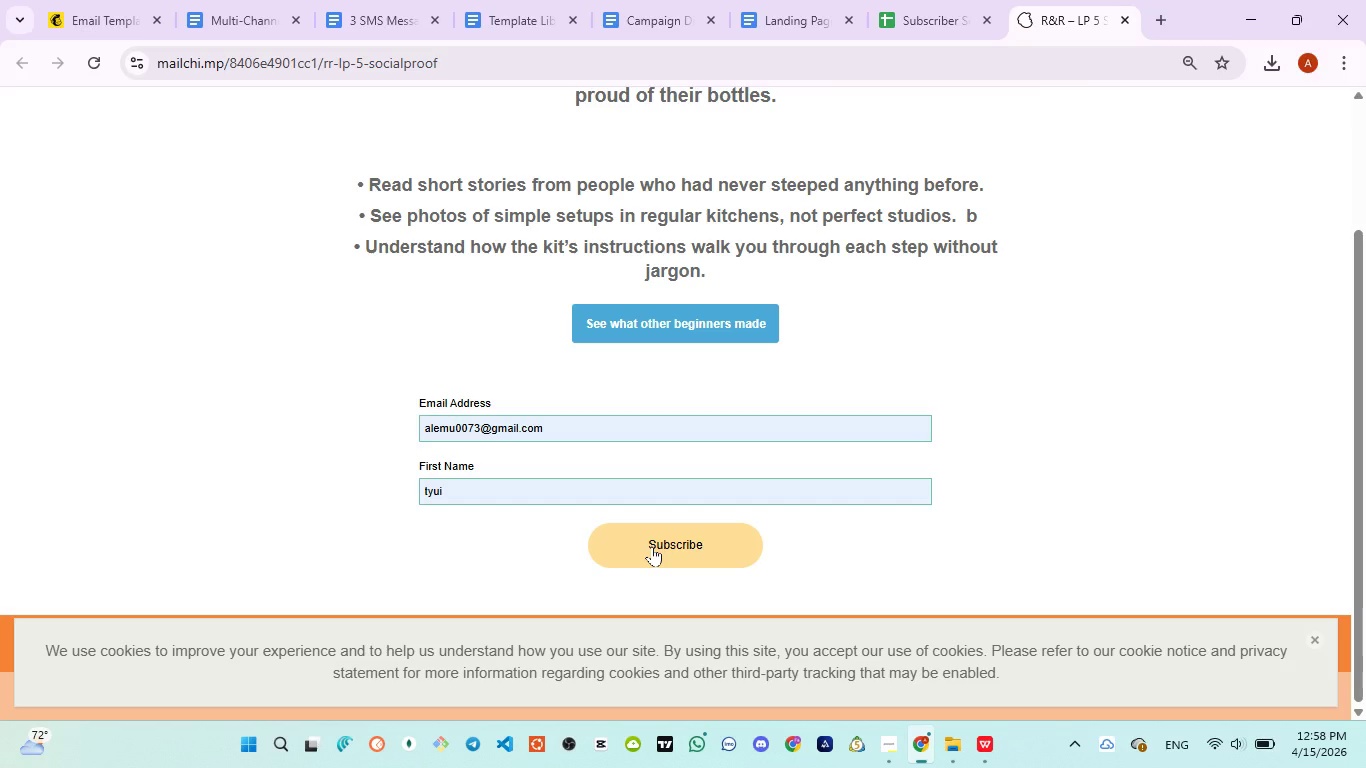 
scroll: coordinate [738, 416], scroll_direction: down, amount: 1.0
 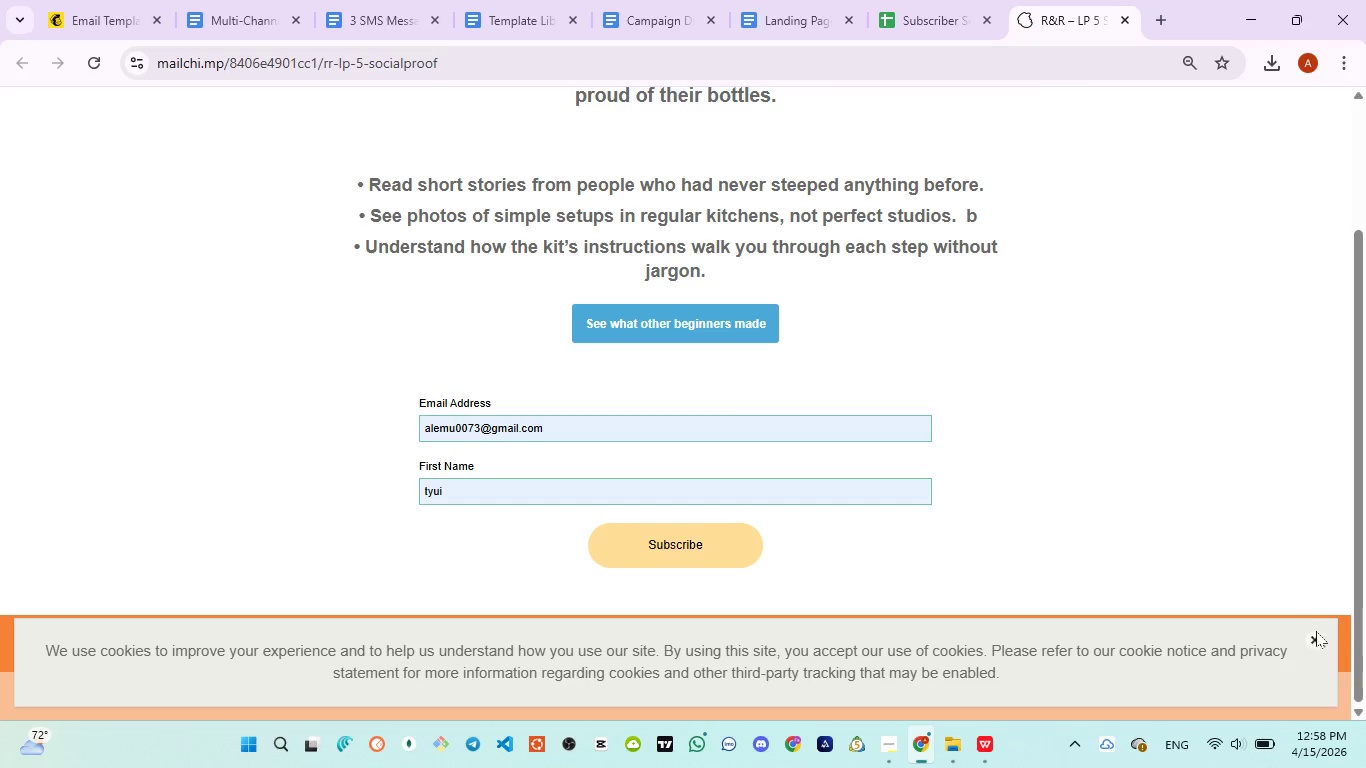 
left_click([1316, 635])
 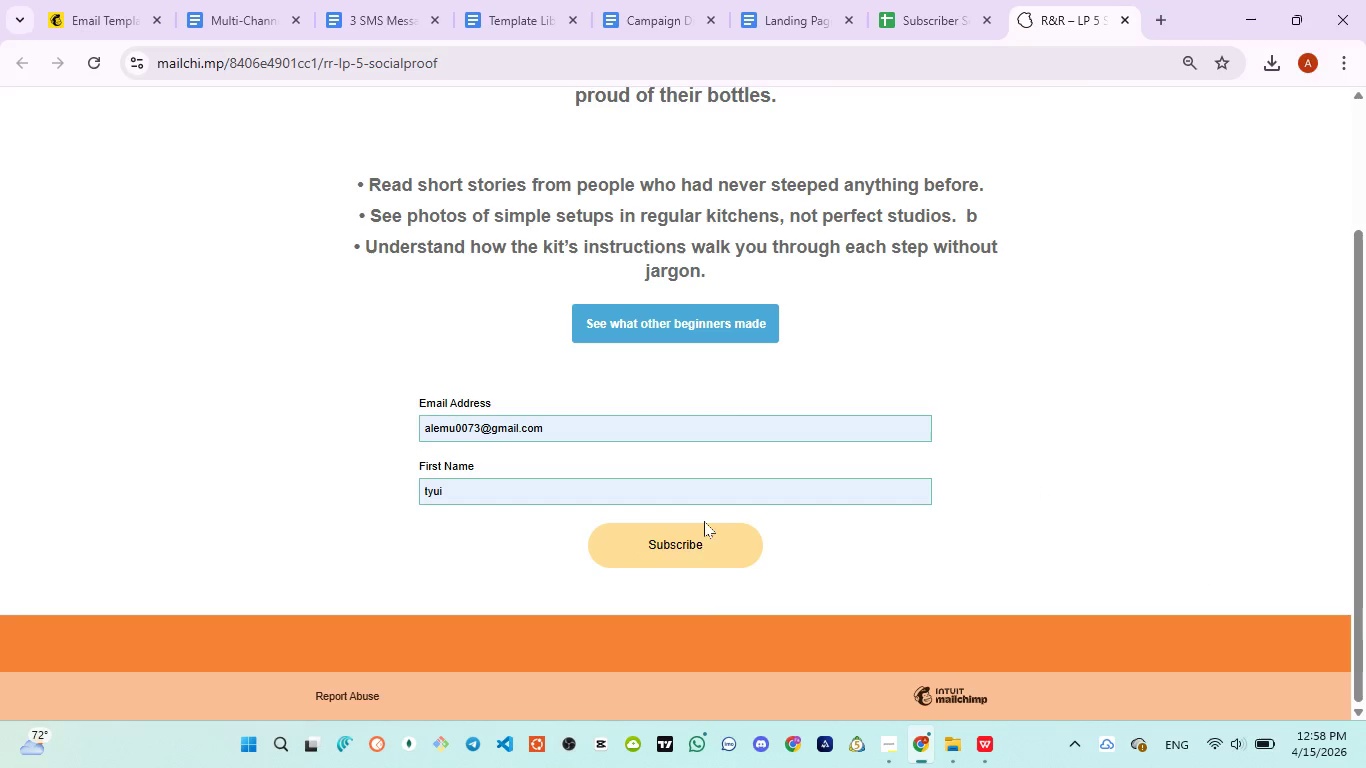 
left_click([691, 549])
 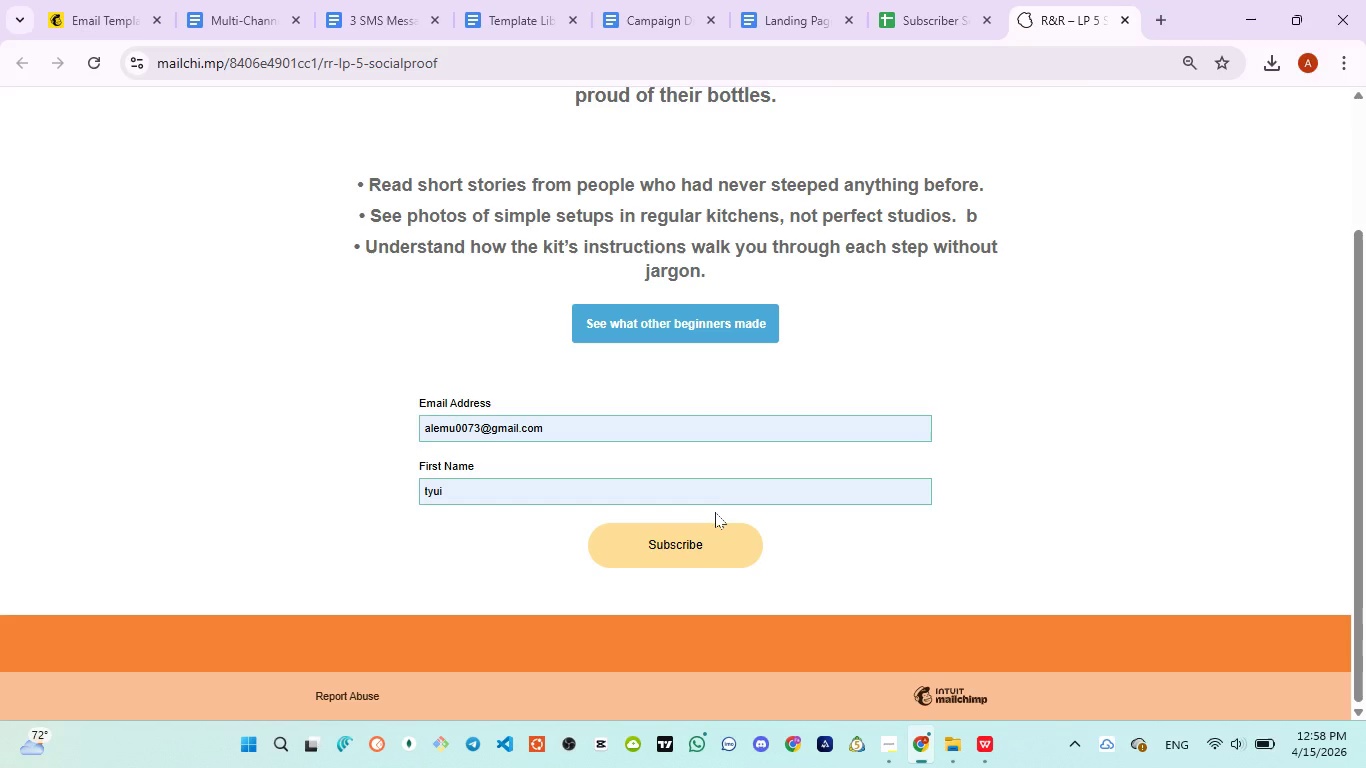 
wait(6.22)
 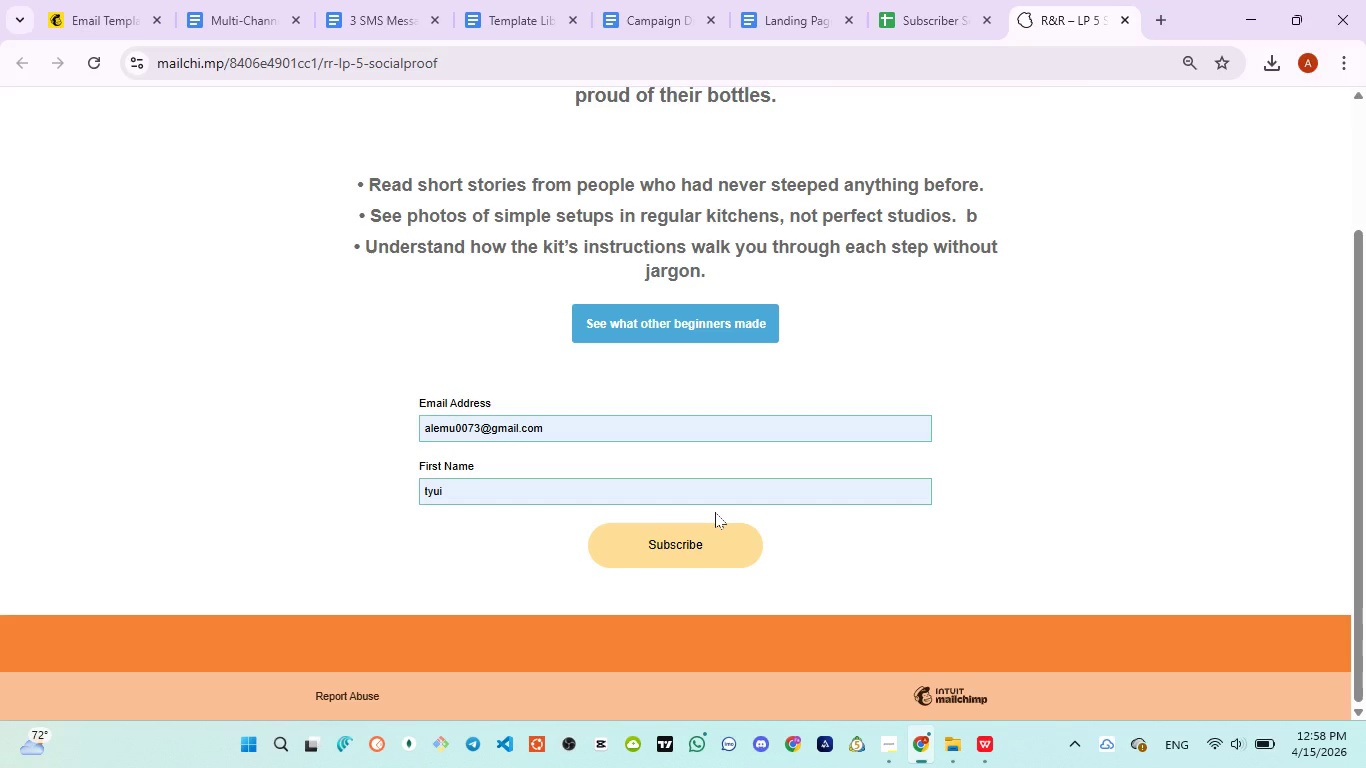 
left_click([696, 325])
 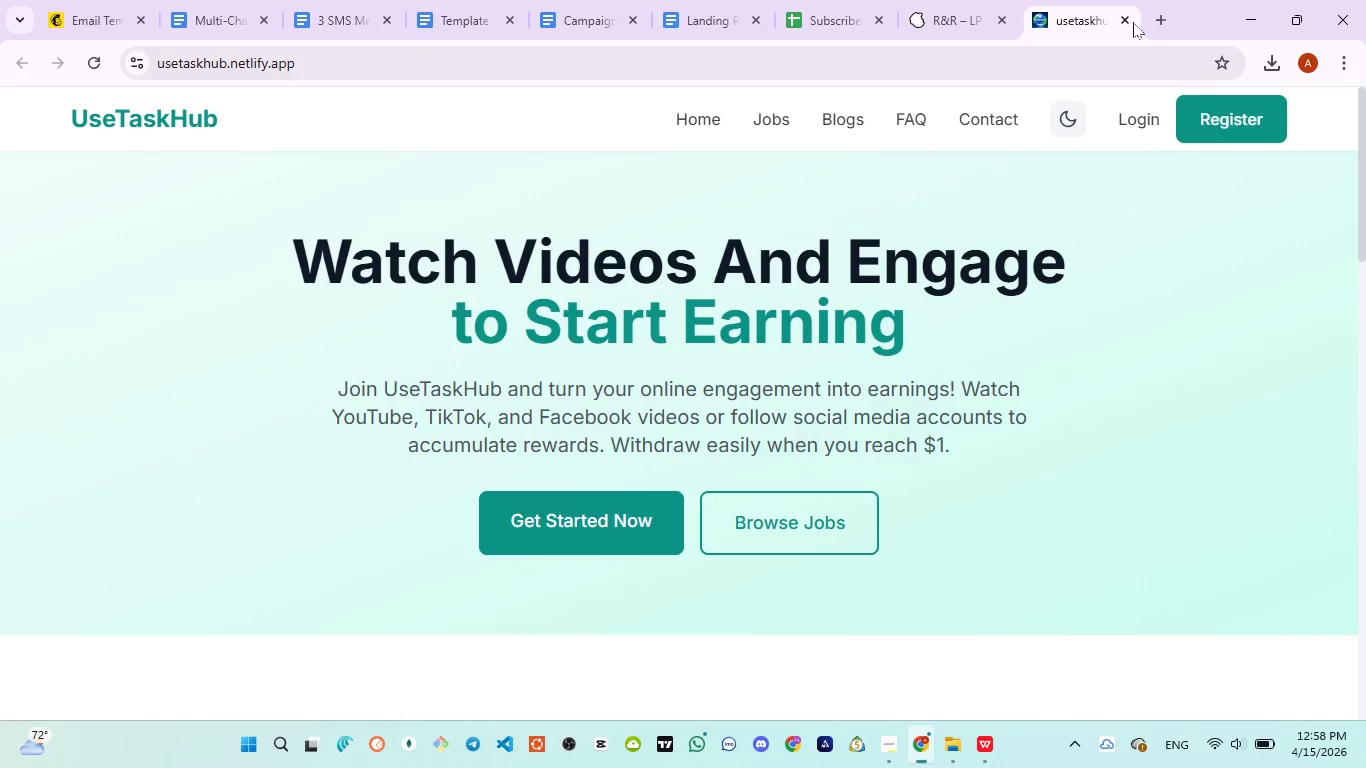 
left_click([1126, 20])
 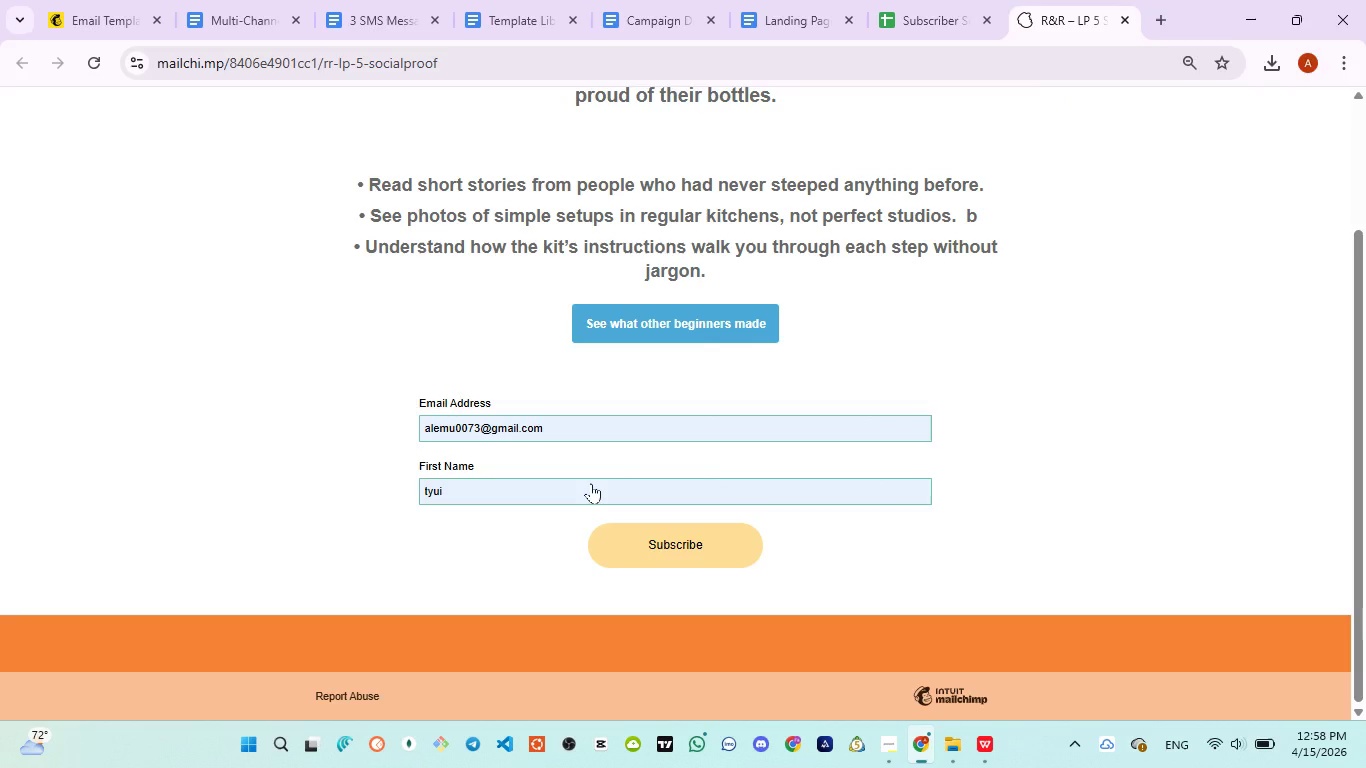 
left_click([591, 483])
 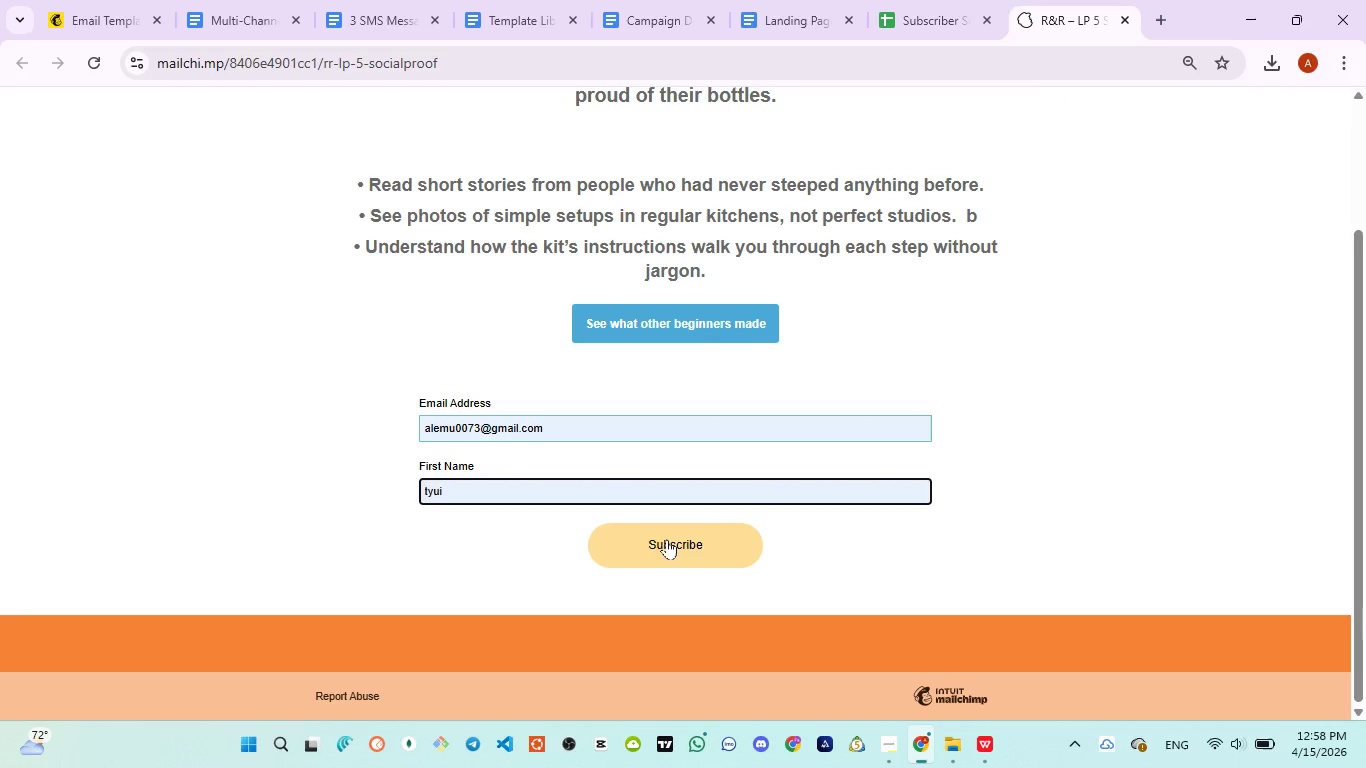 
left_click([667, 540])
 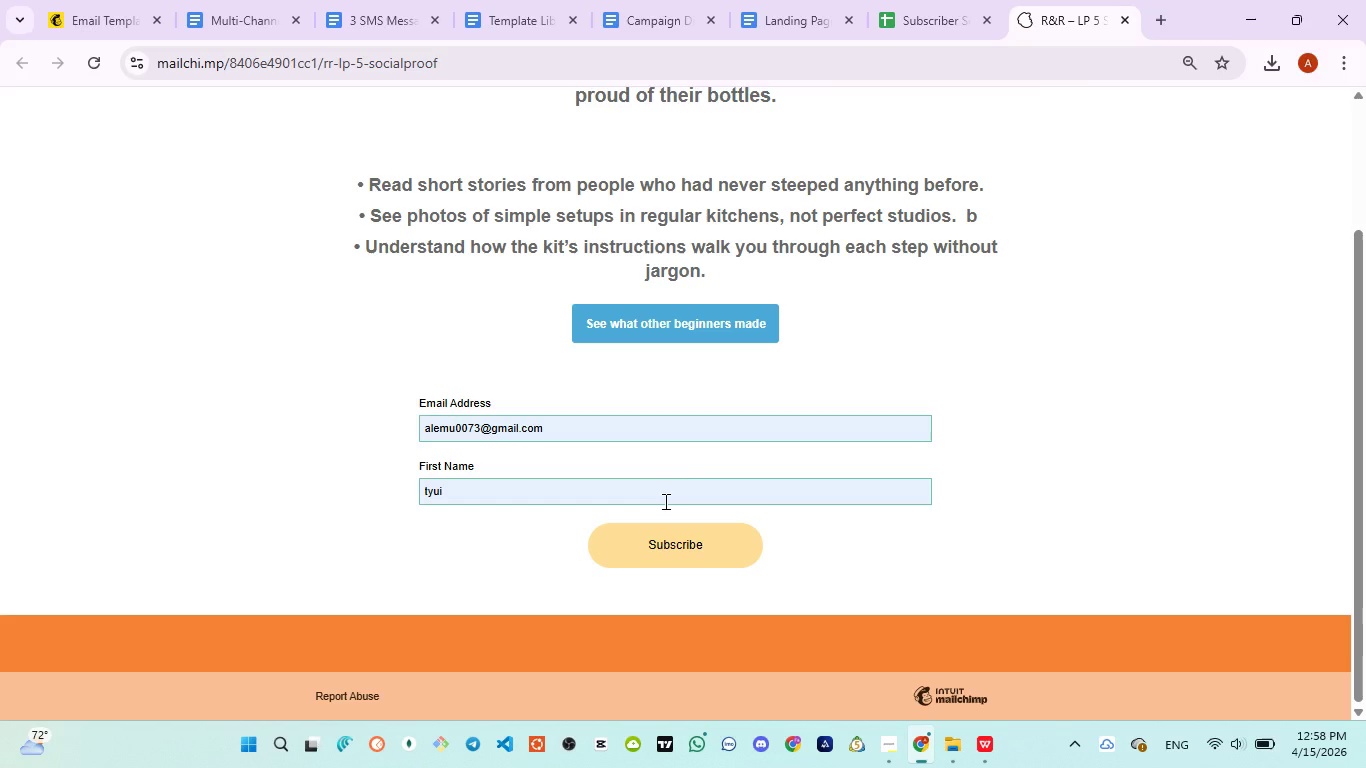 
scroll: coordinate [712, 414], scroll_direction: up, amount: 2.0
 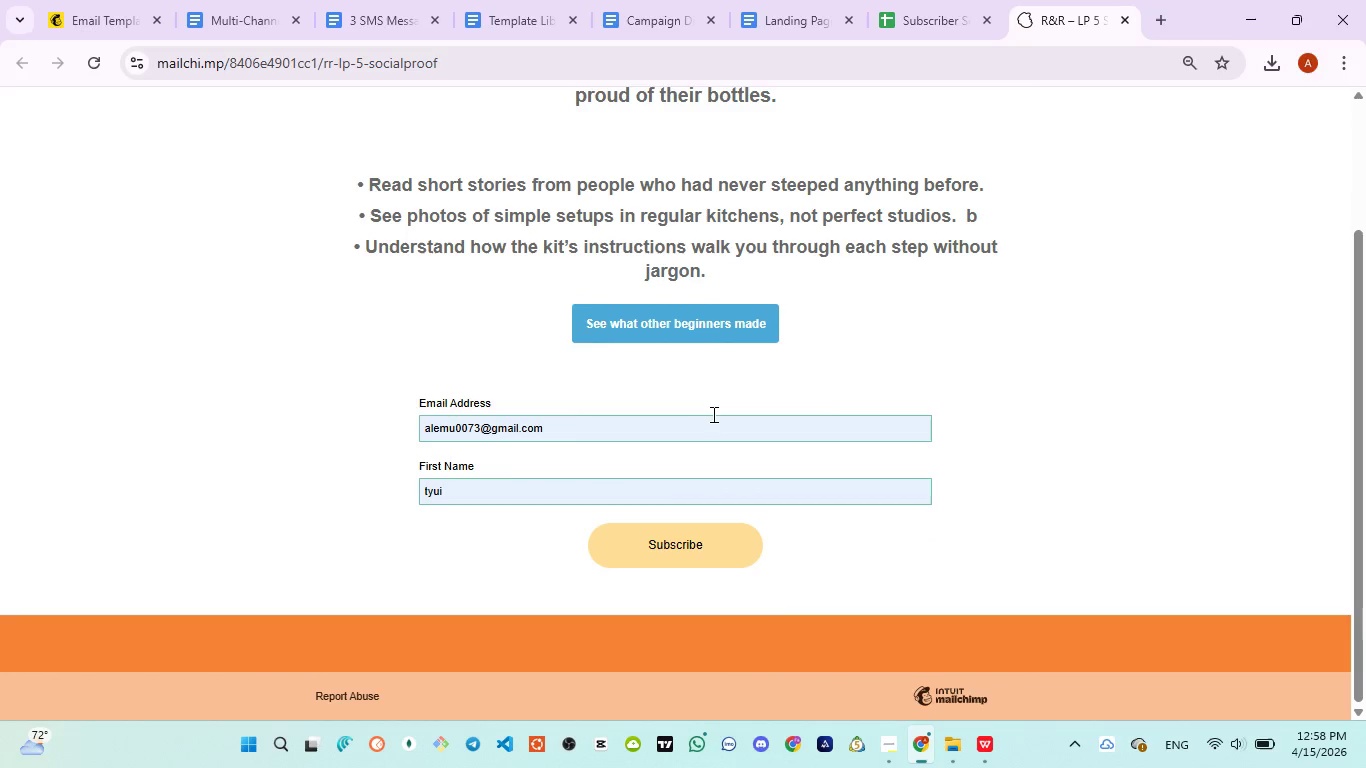 
scroll: coordinate [712, 414], scroll_direction: down, amount: 1.0
 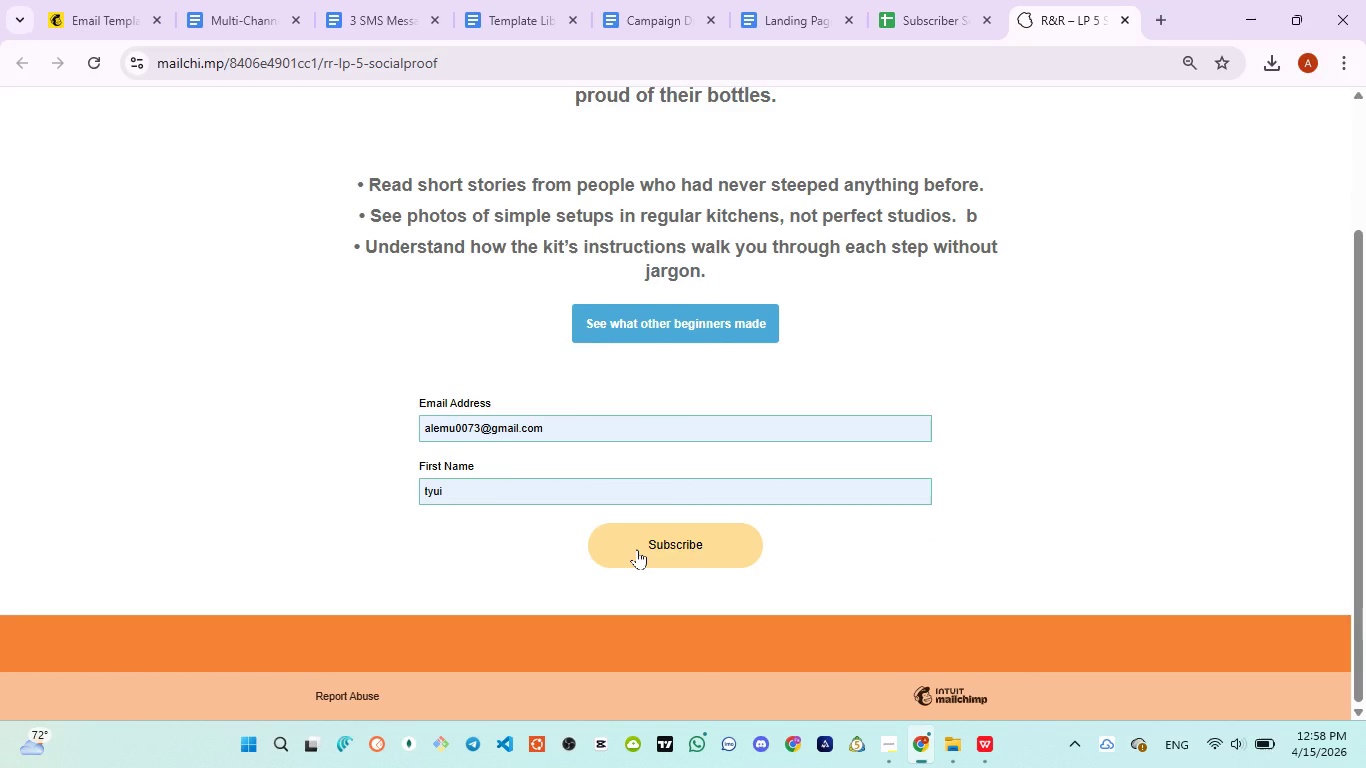 
left_click([668, 536])
 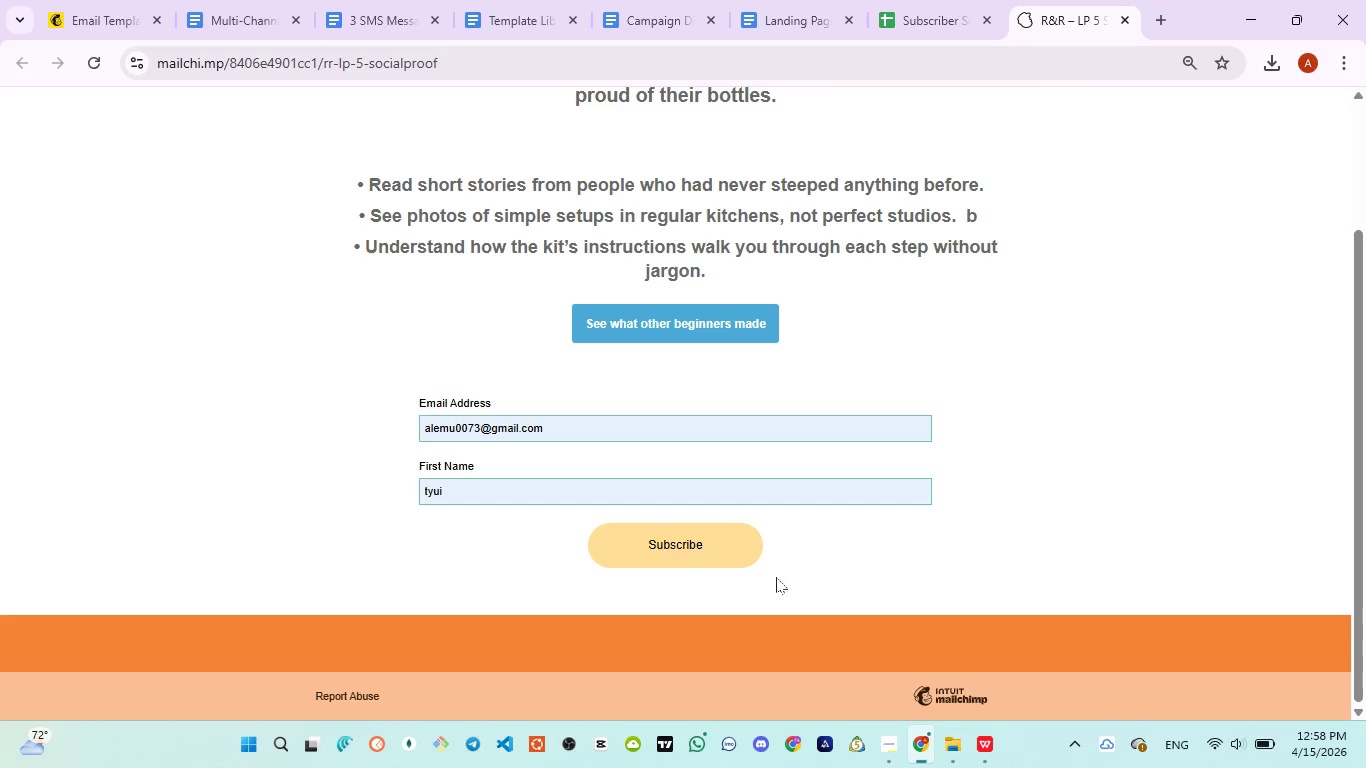 
wait(6.44)
 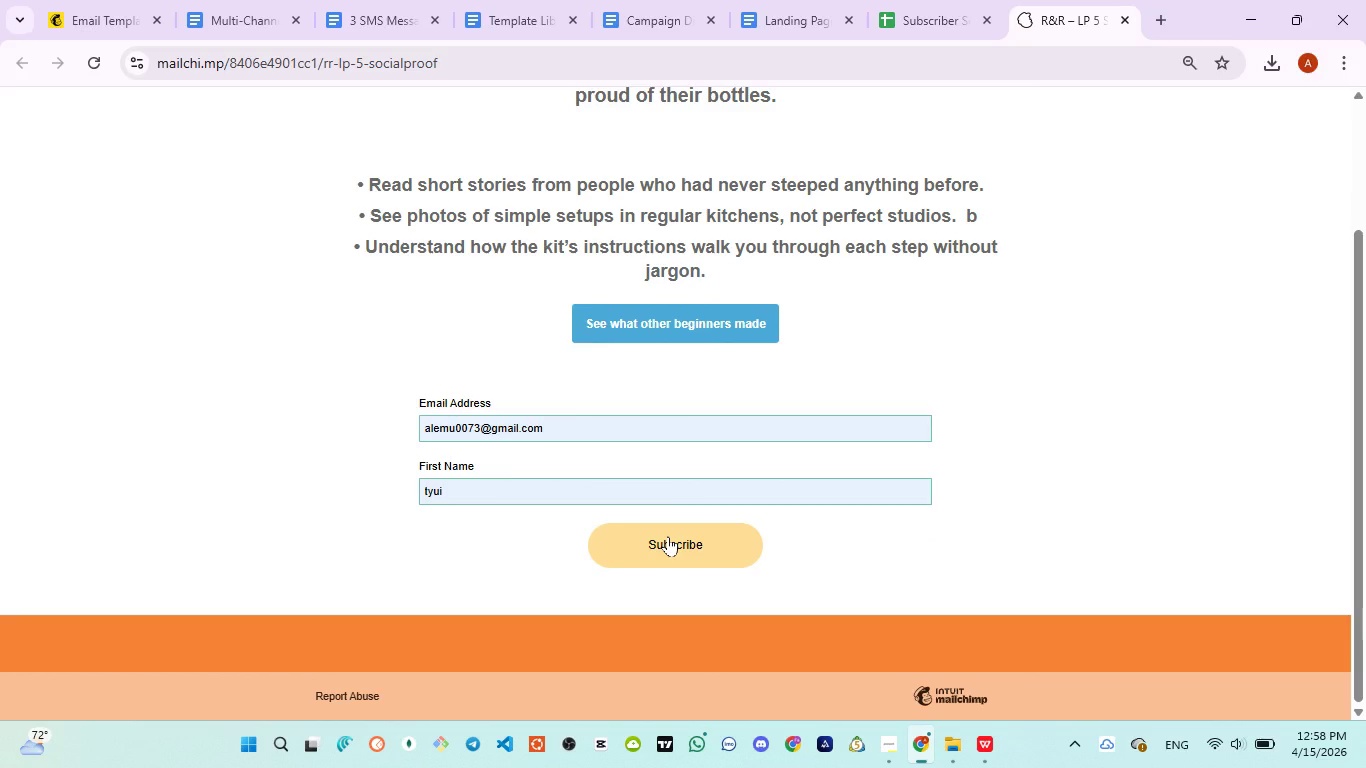 
scroll: coordinate [1116, 283], scroll_direction: up, amount: 3.0
 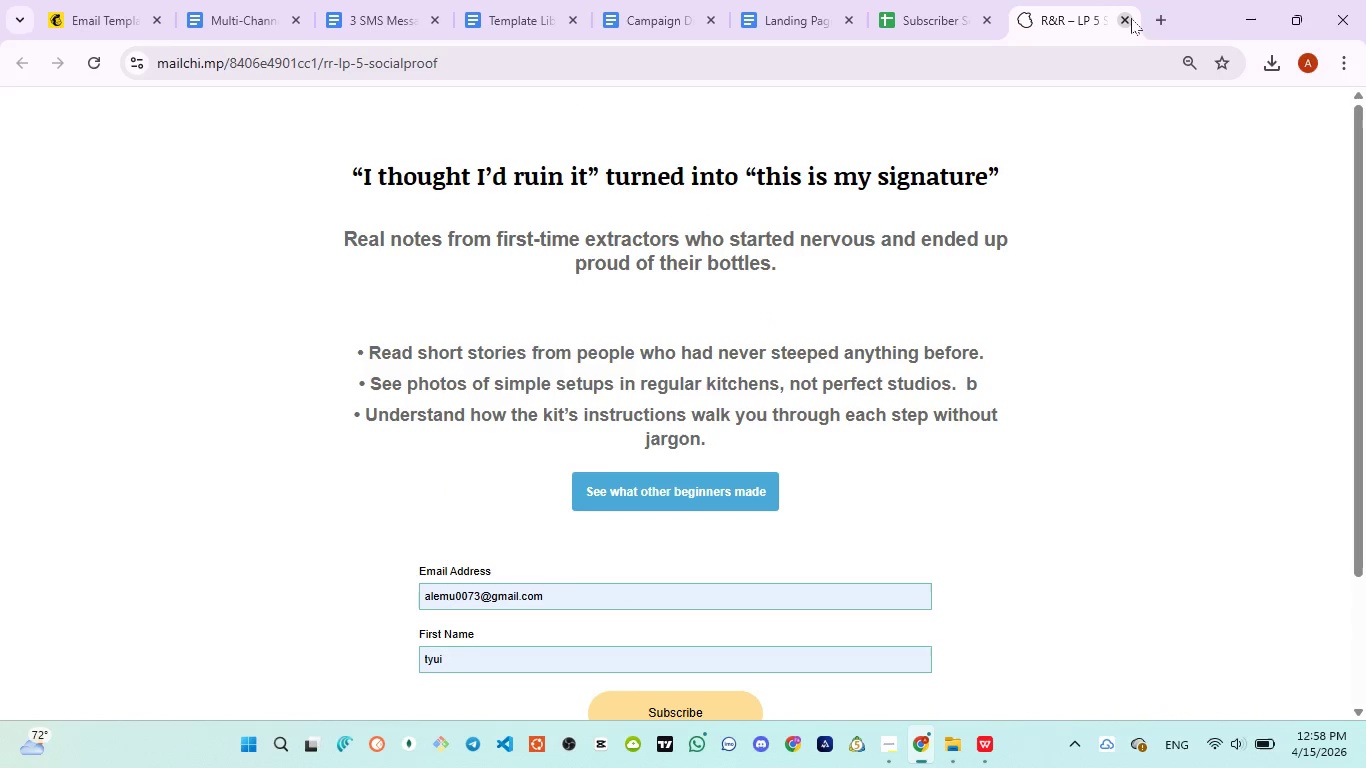 
left_click([1126, 16])
 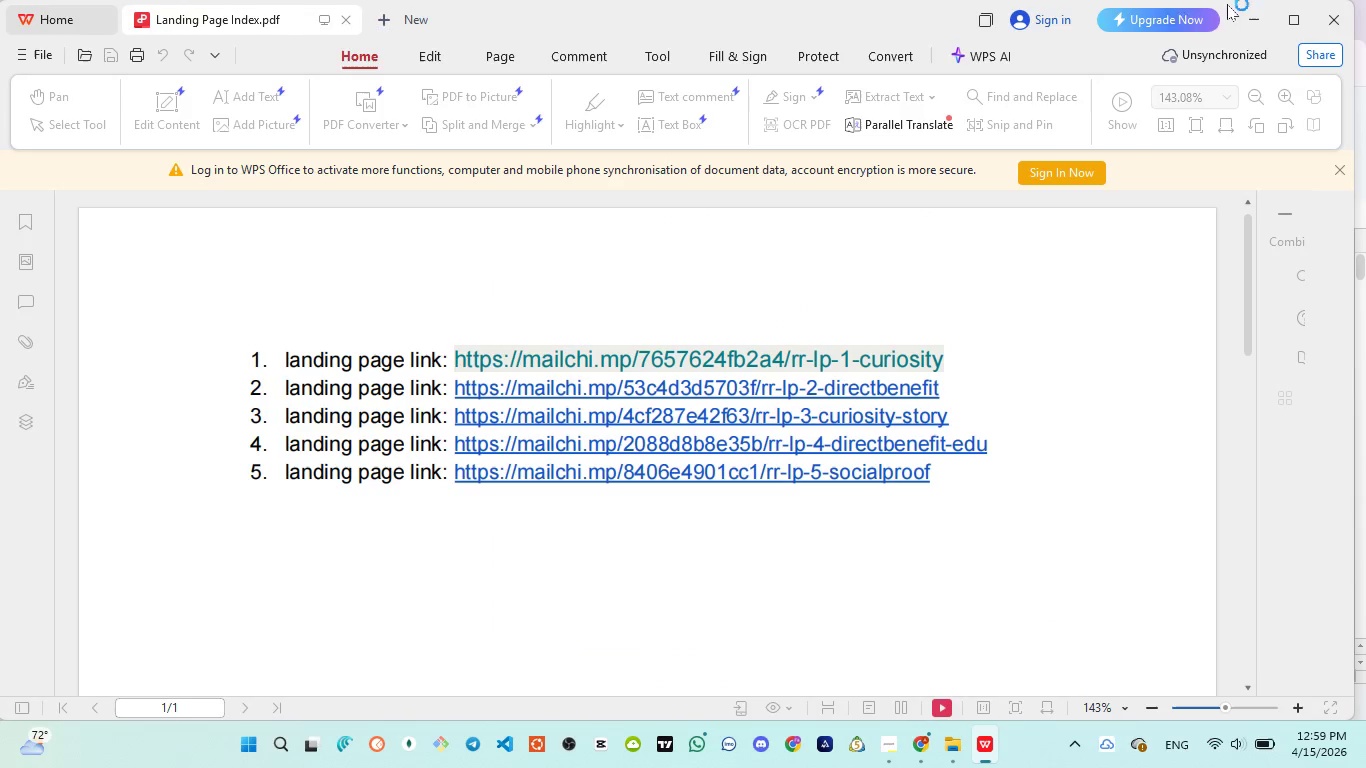 
left_click([1343, 19])
 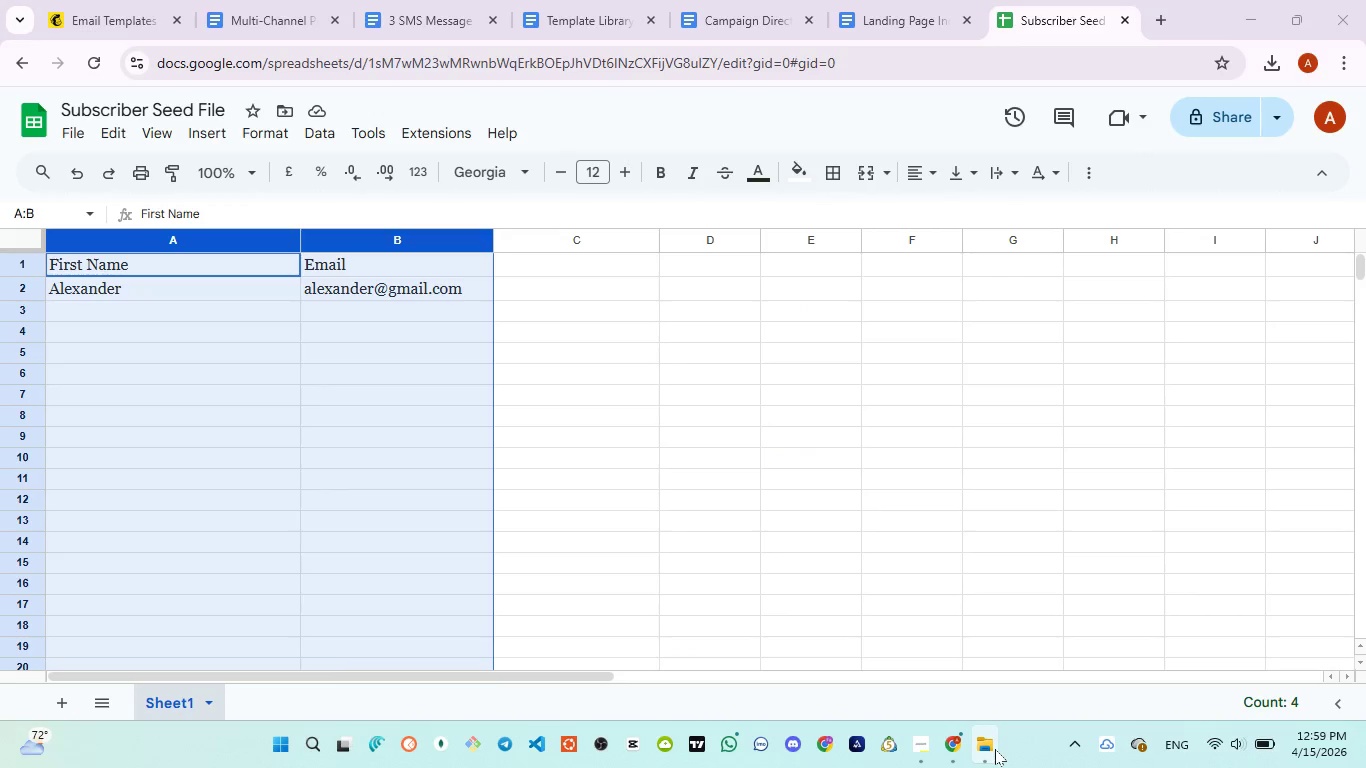 
left_click([975, 644])
 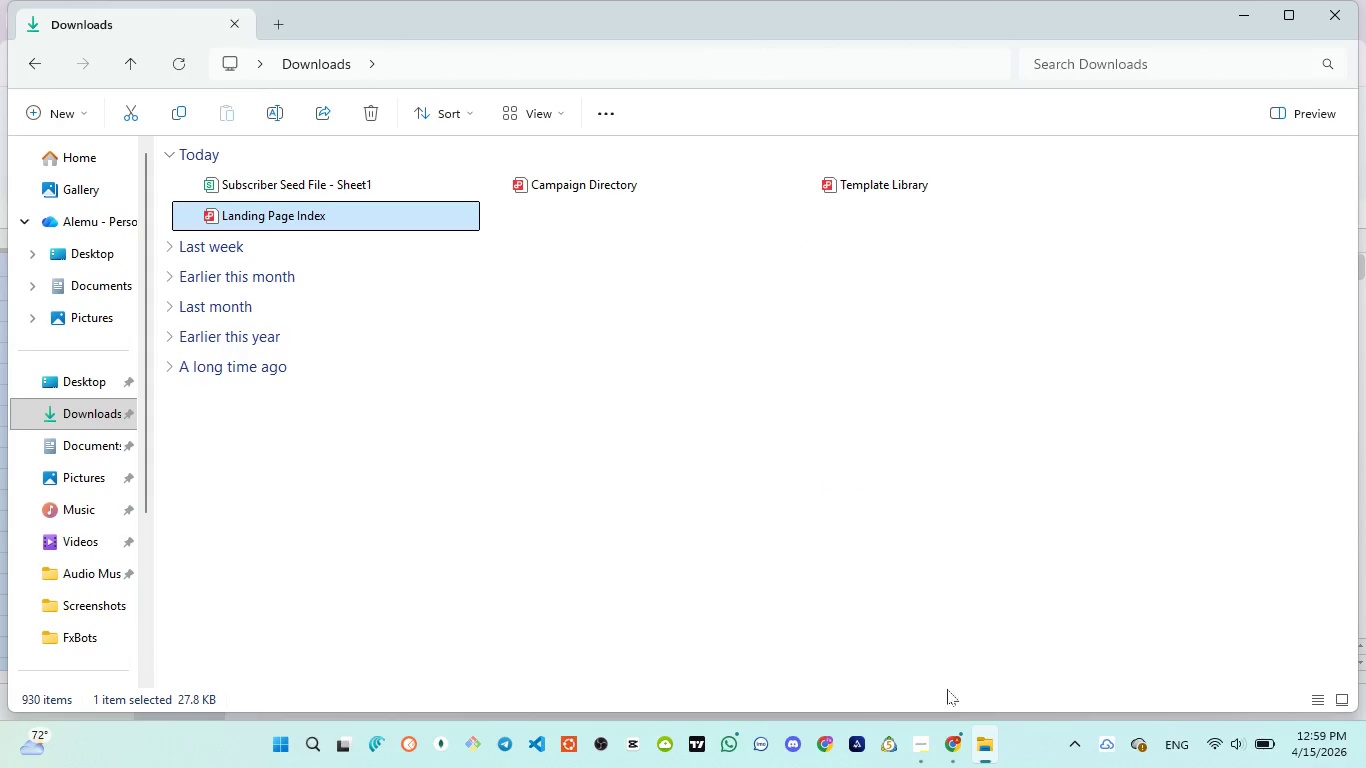 
left_click([923, 637])
 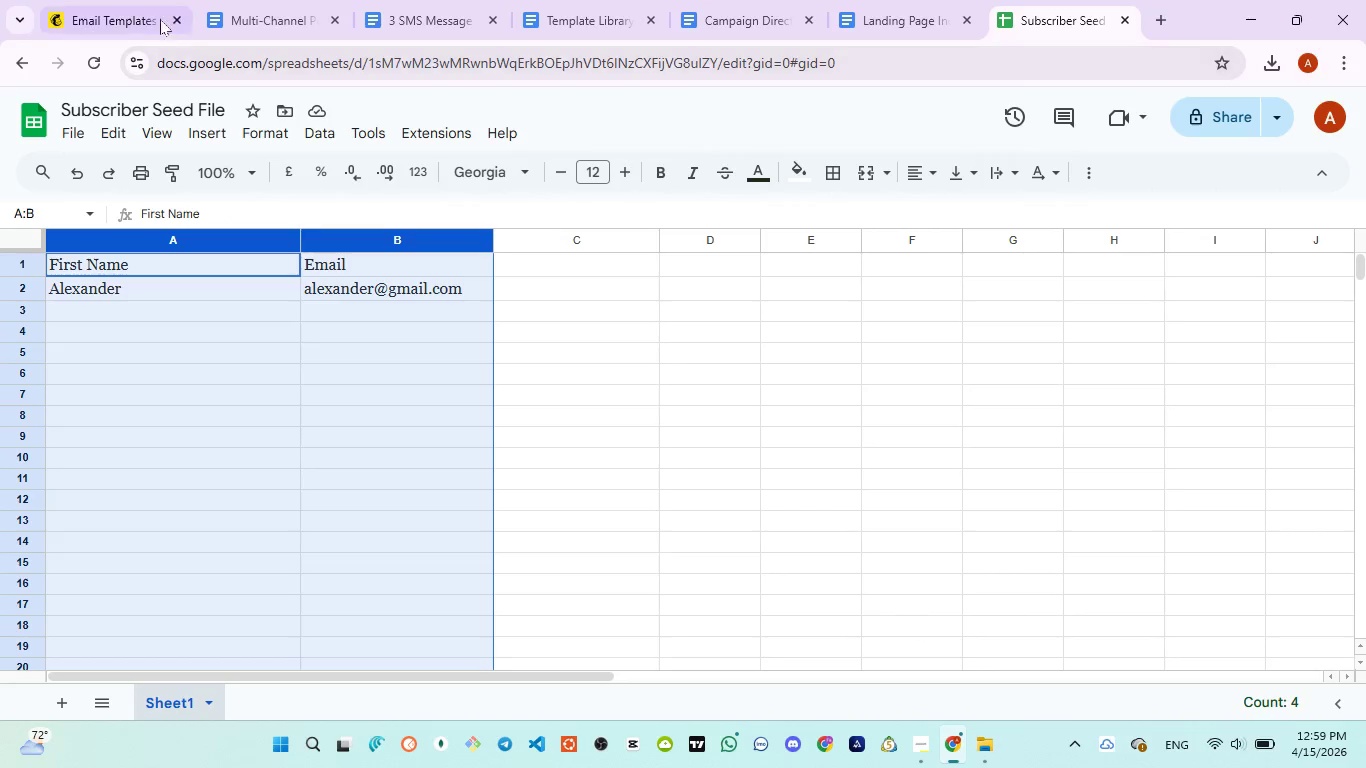 
left_click([151, 15])
 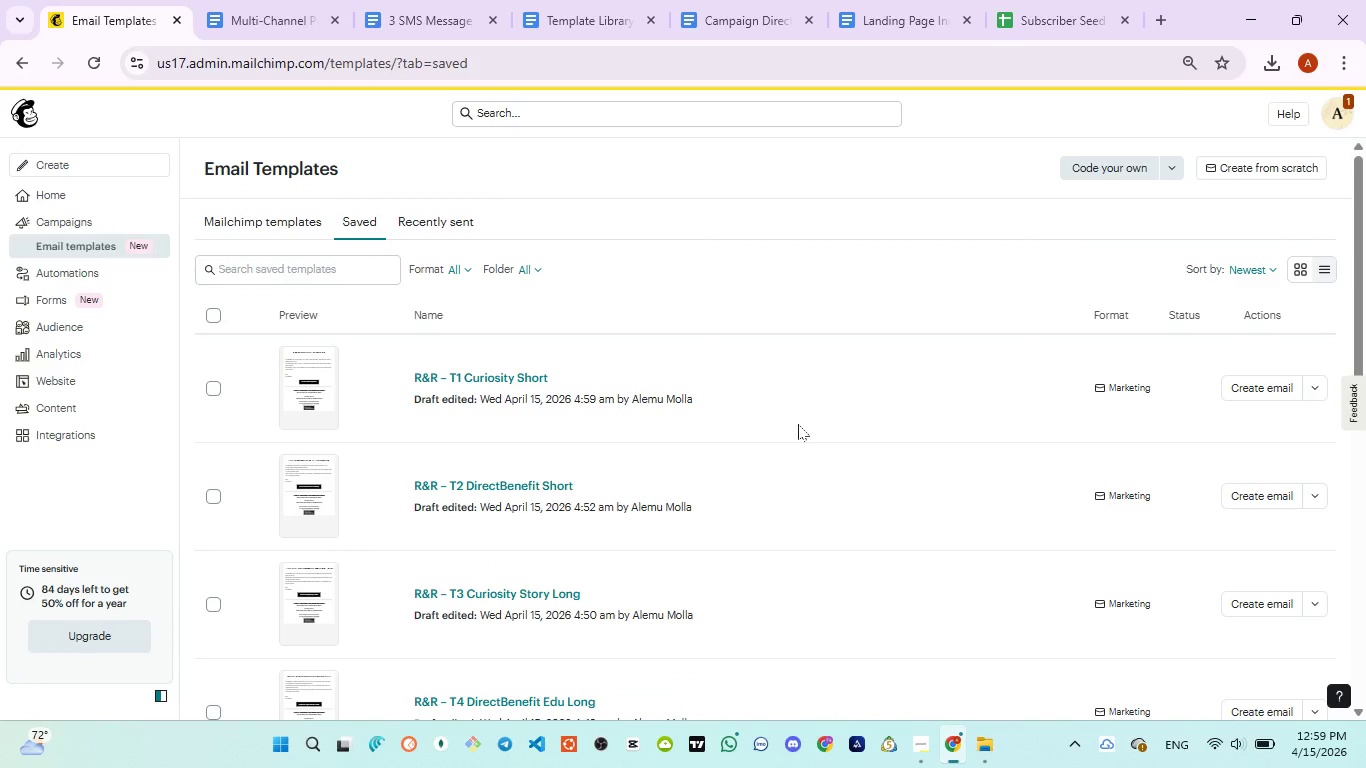 
scroll: coordinate [798, 429], scroll_direction: up, amount: 2.0
 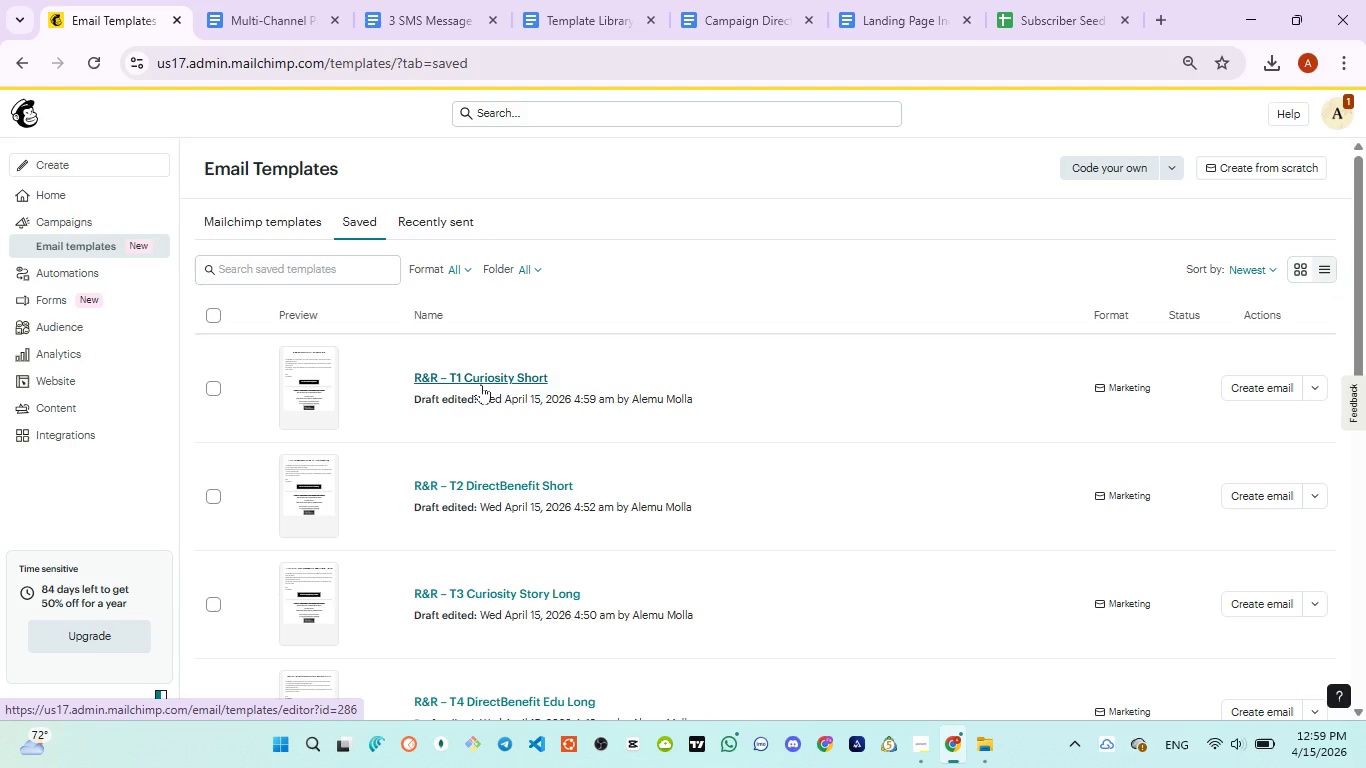 
wait(6.98)
 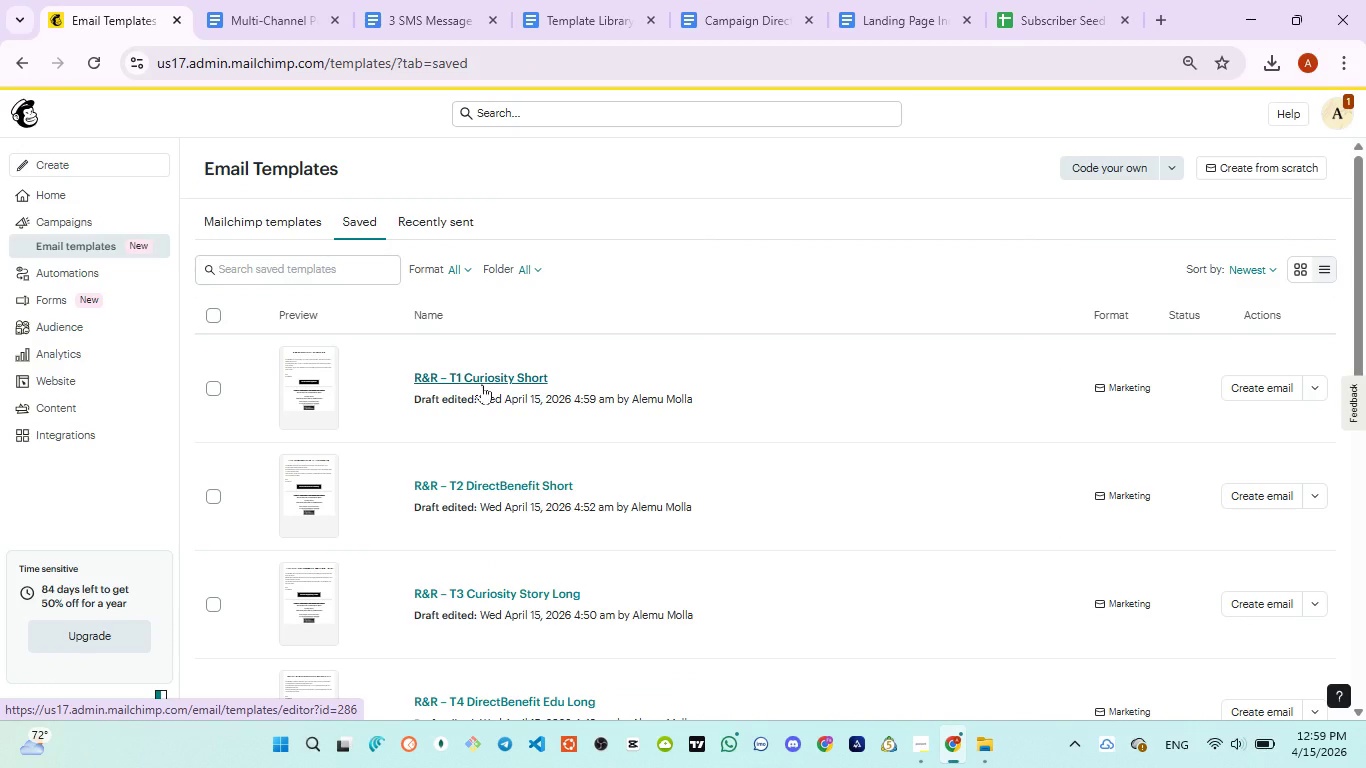 
right_click([479, 384])
 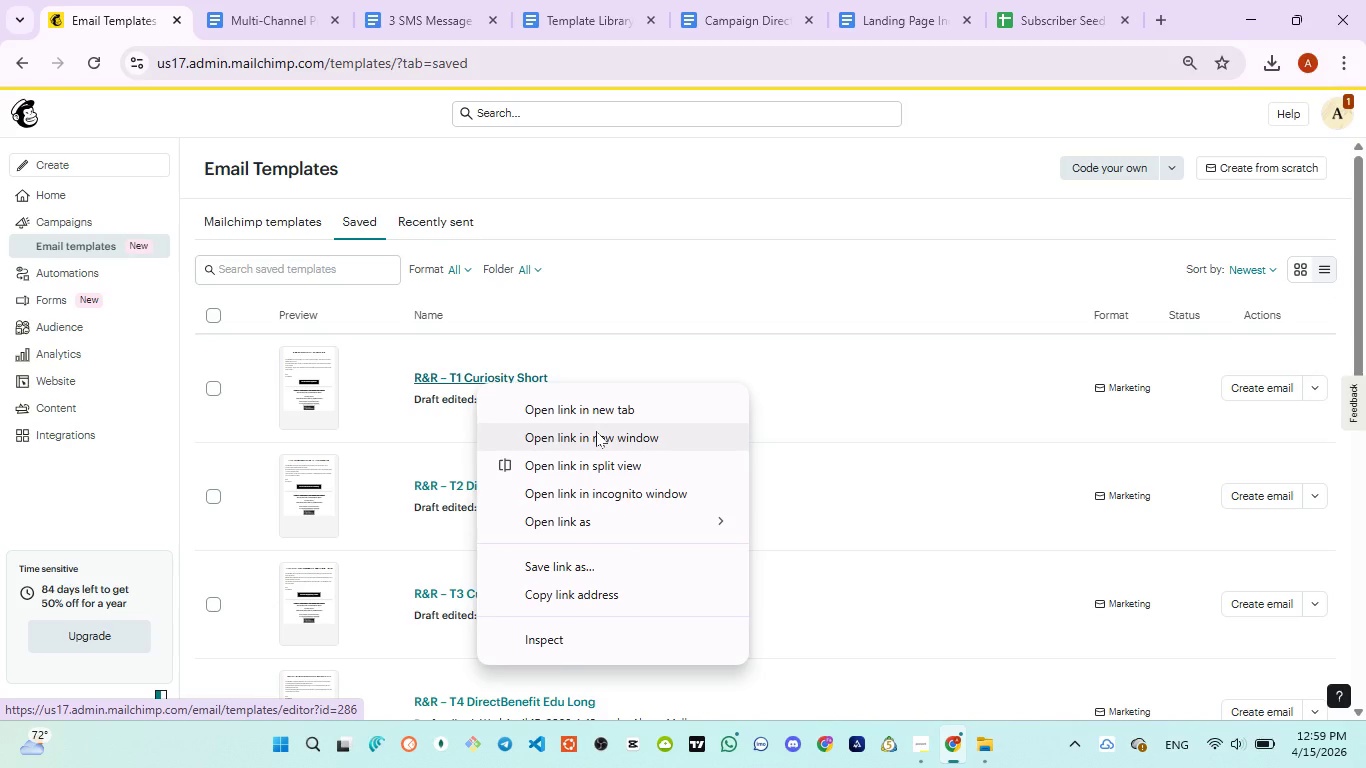 
wait(6.27)
 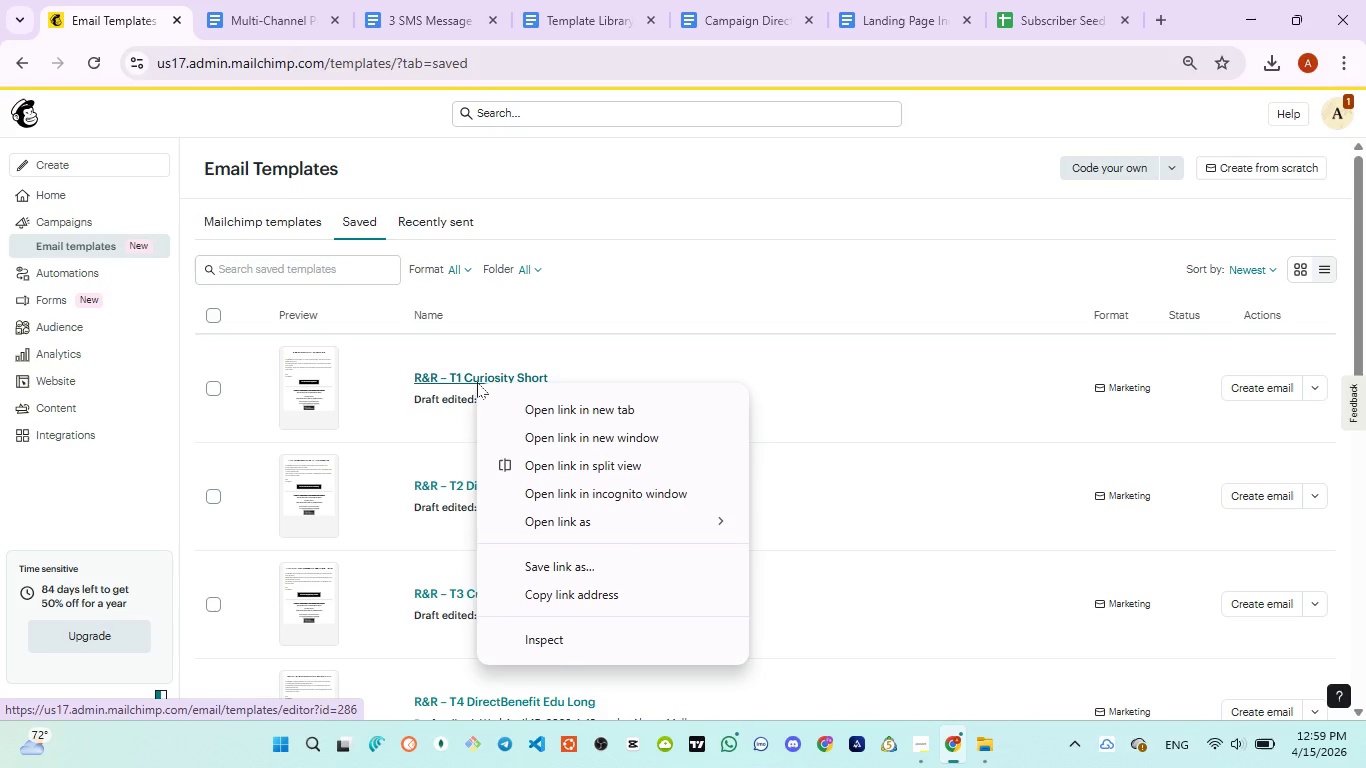 
left_click([603, 414])
 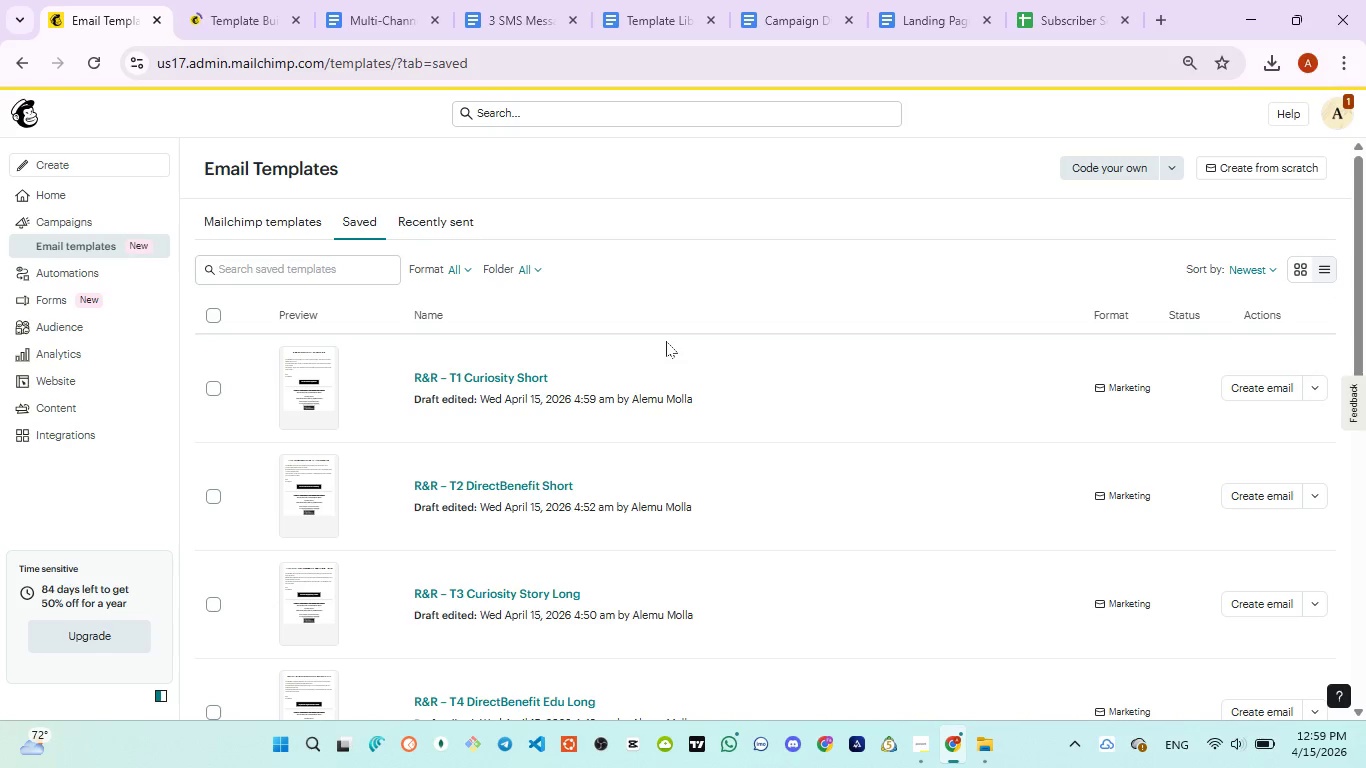 
wait(23.59)
 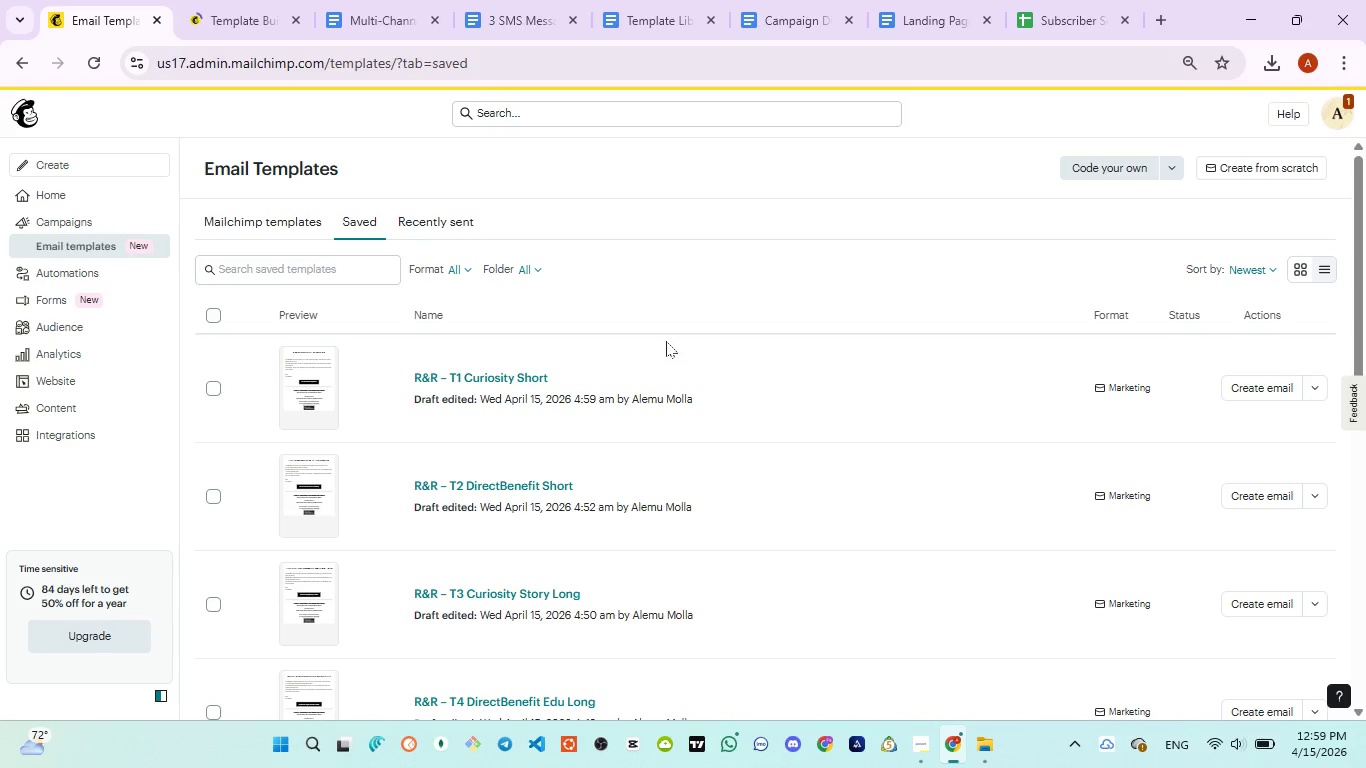 
left_click([217, 22])
 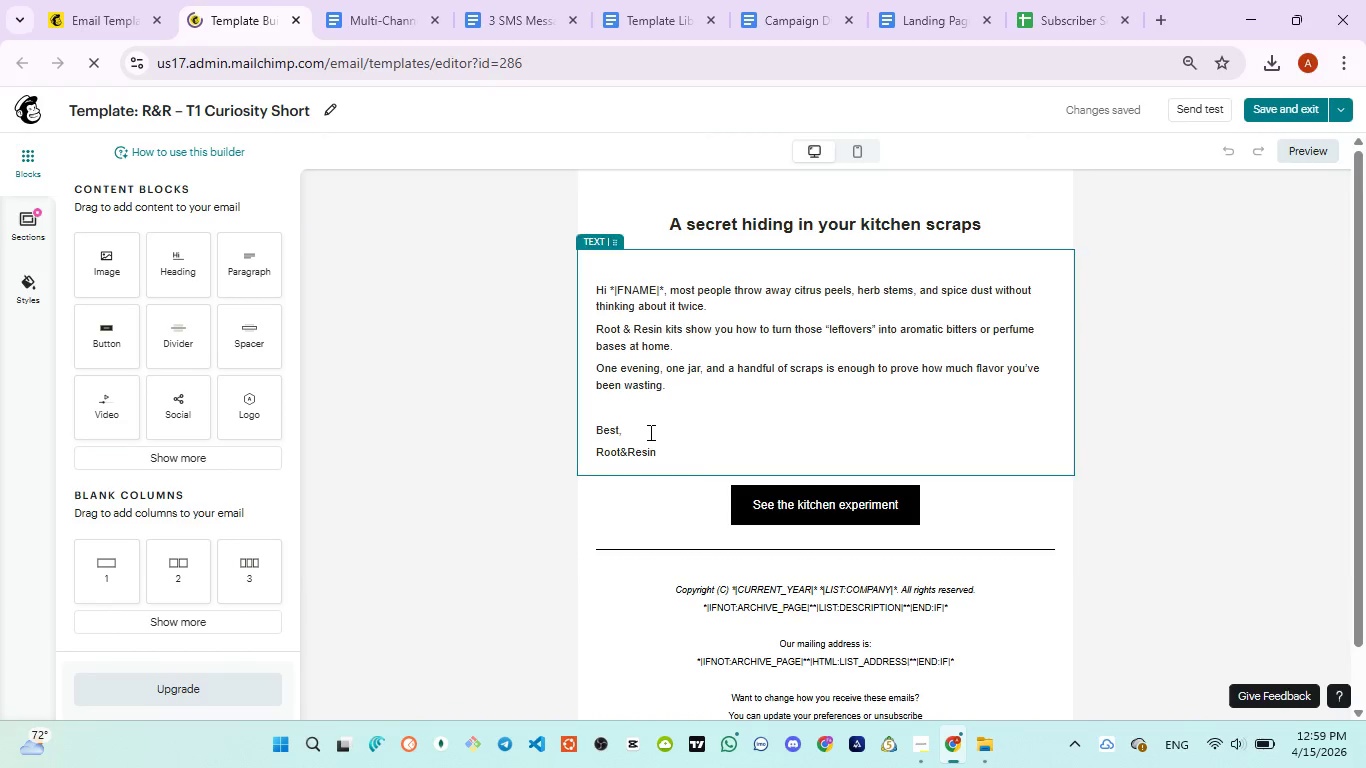 
scroll: coordinate [475, 362], scroll_direction: up, amount: 7.0
 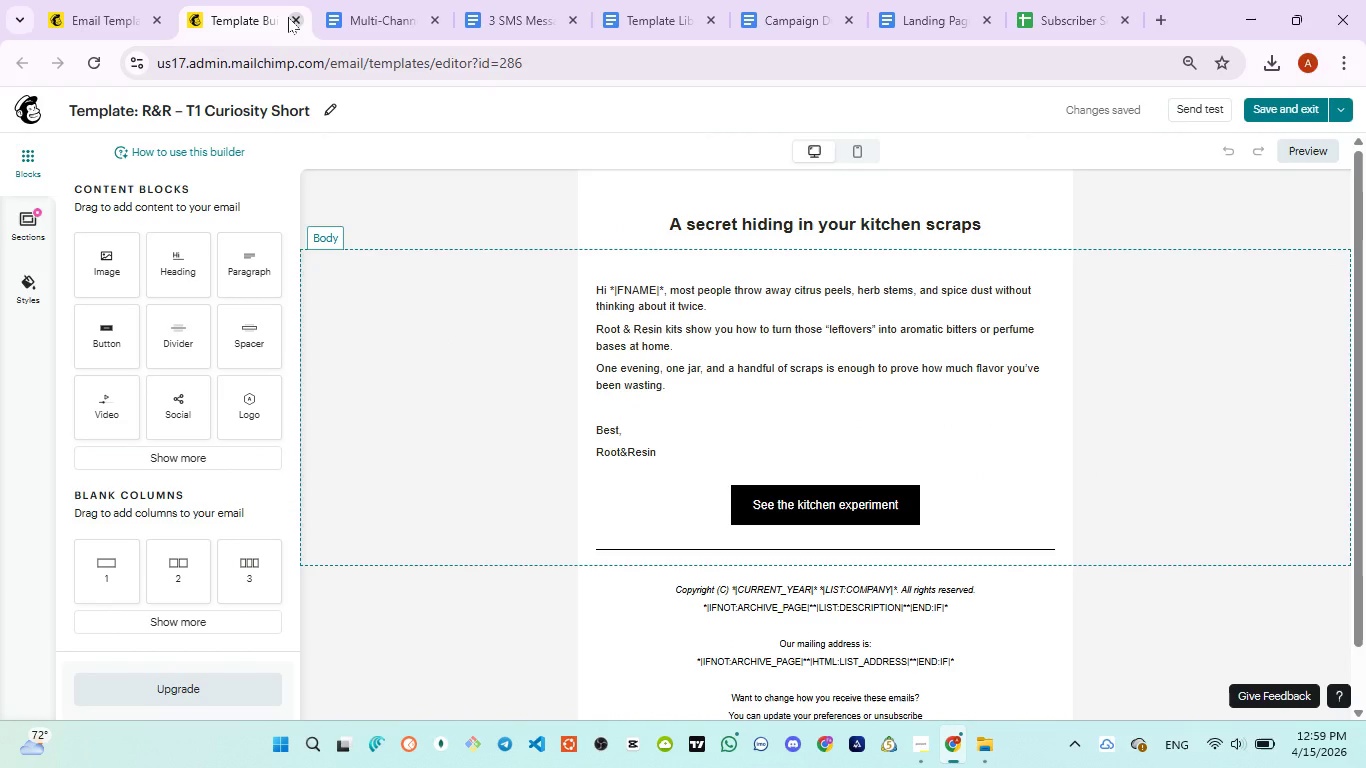 
left_click([289, 16])
 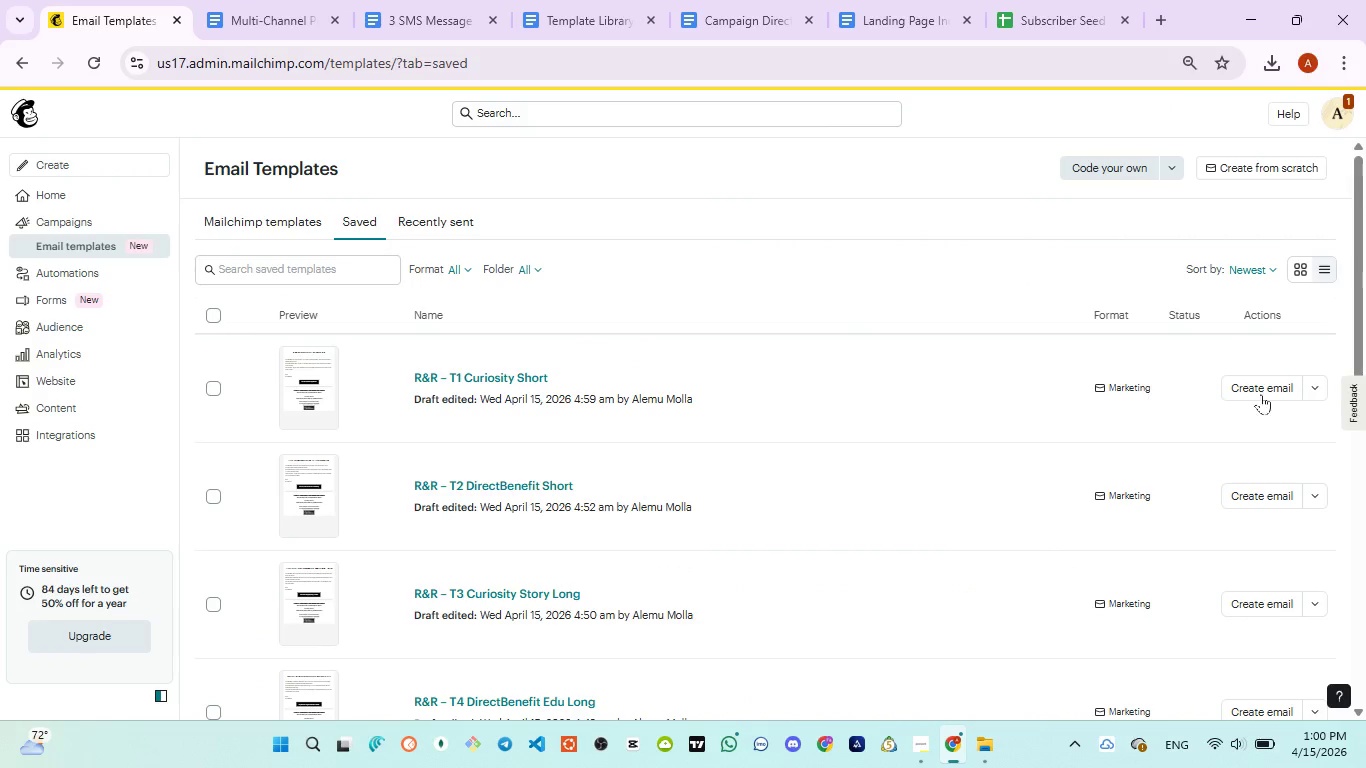 
left_click([1320, 398])
 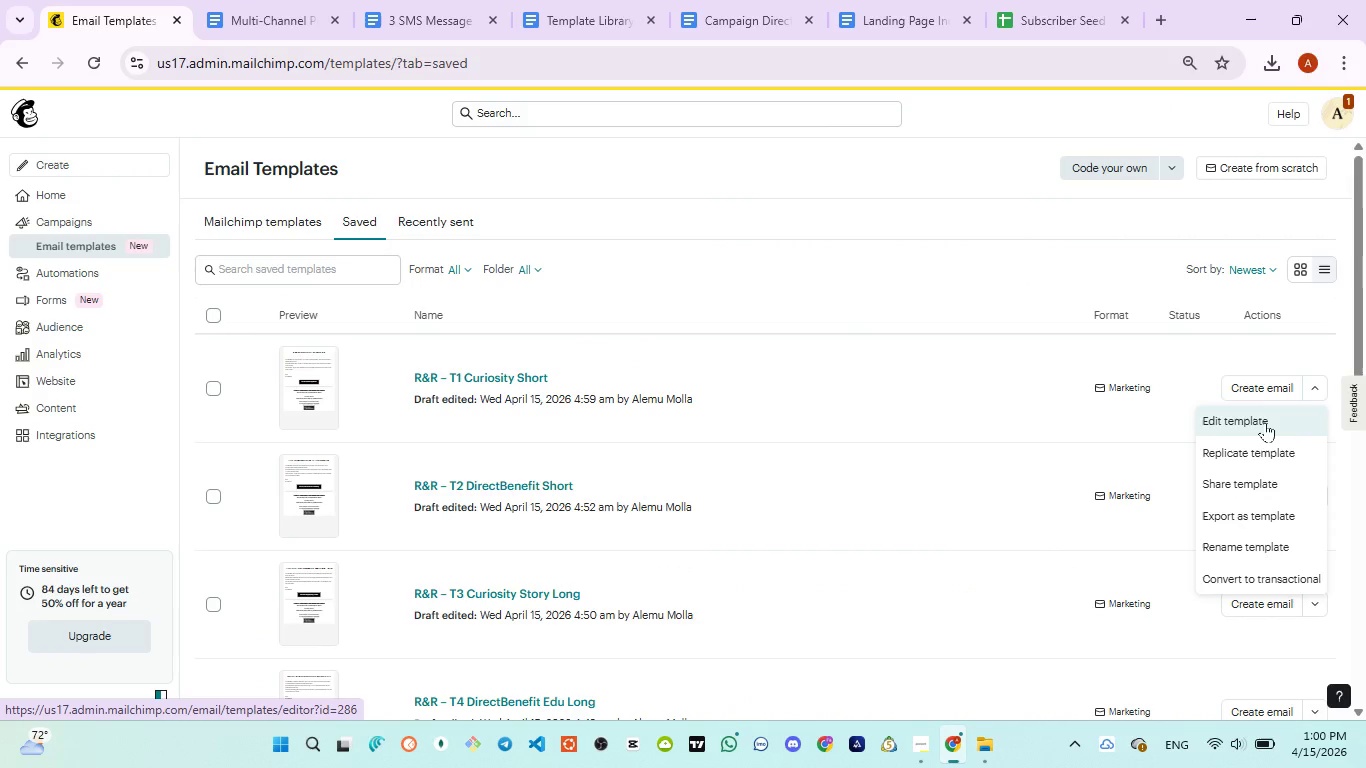 
left_click([1247, 479])
 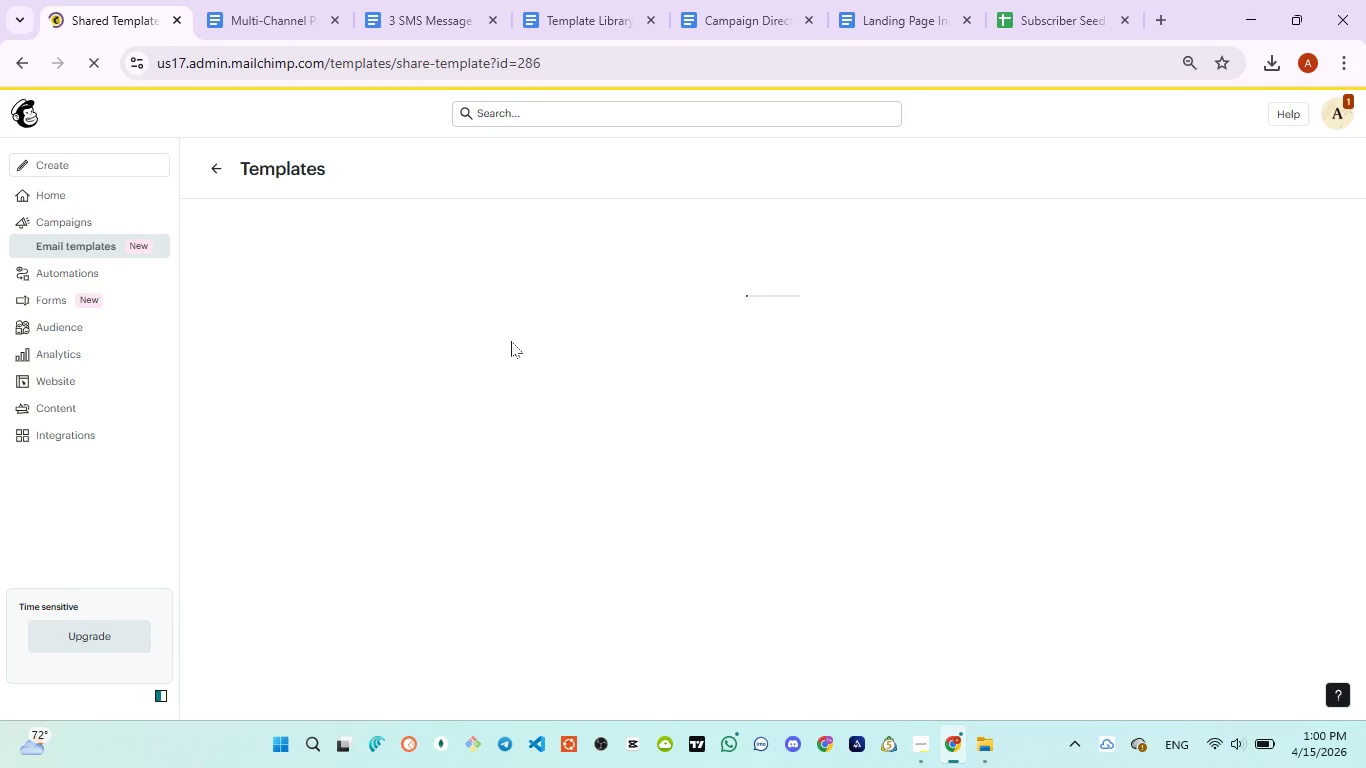 
wait(57.91)
 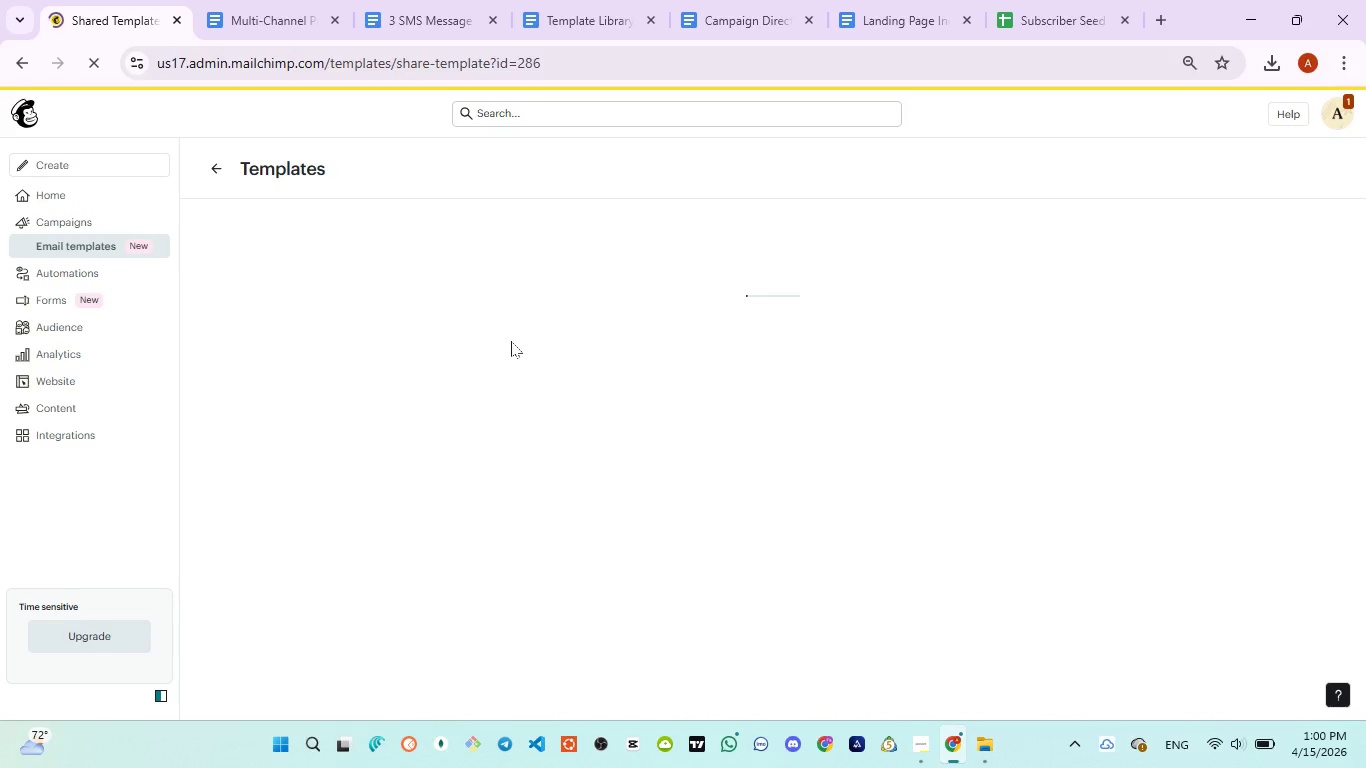 
left_click([408, 20])
 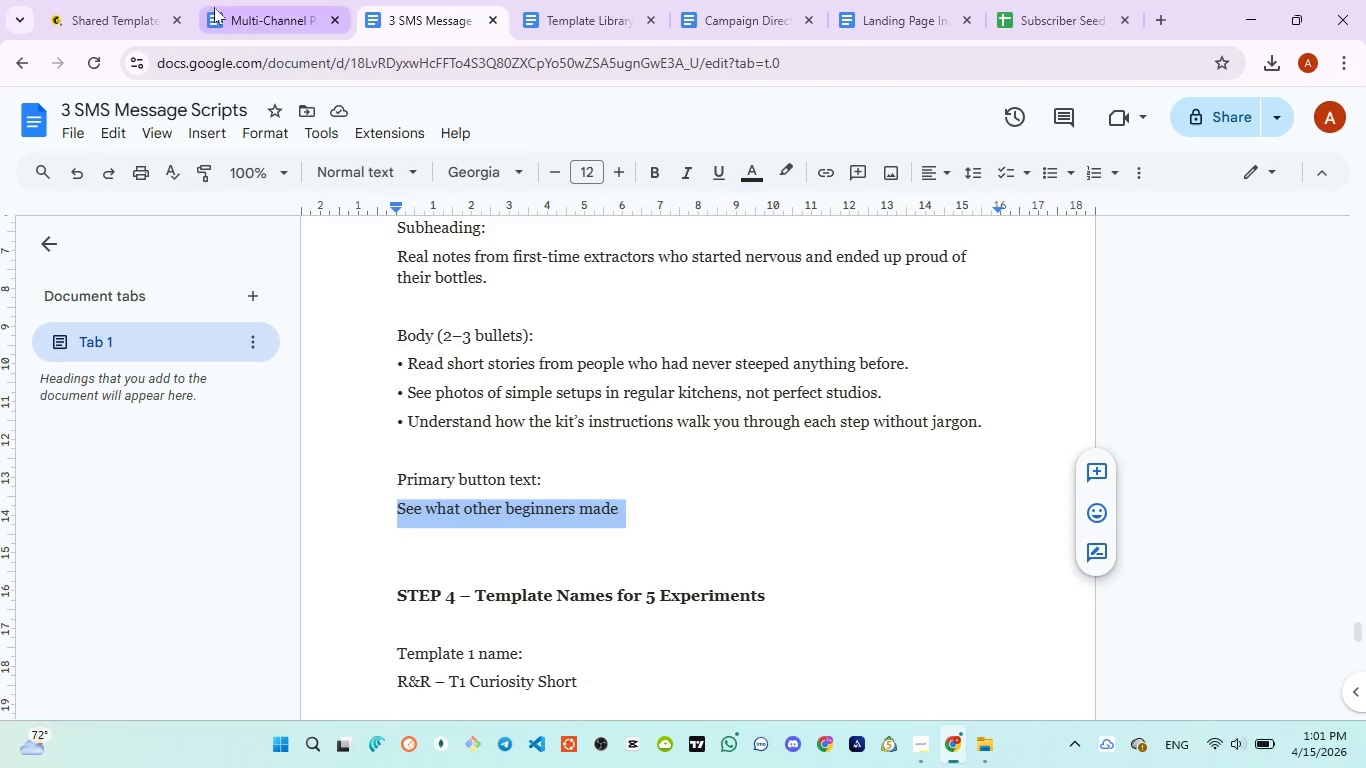 
left_click([235, 7])
 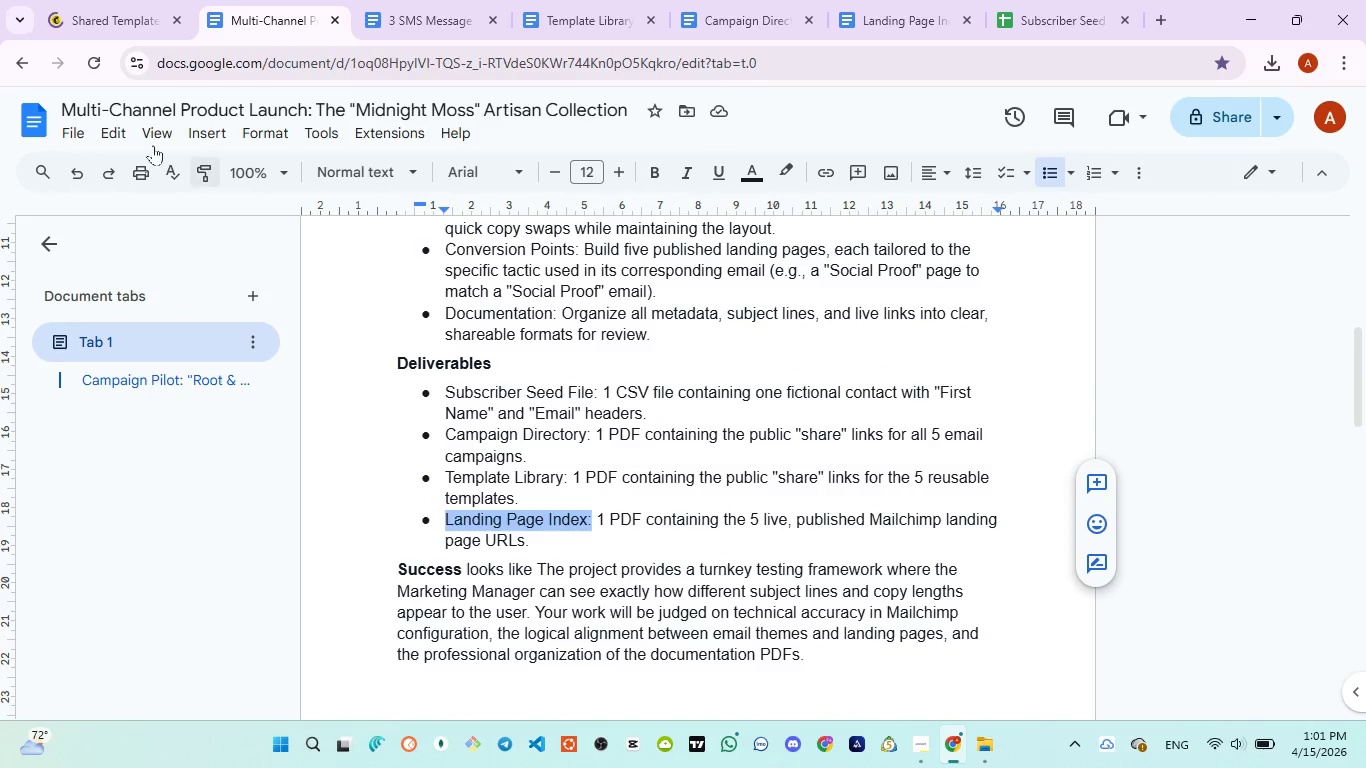 
left_click([87, 10])
 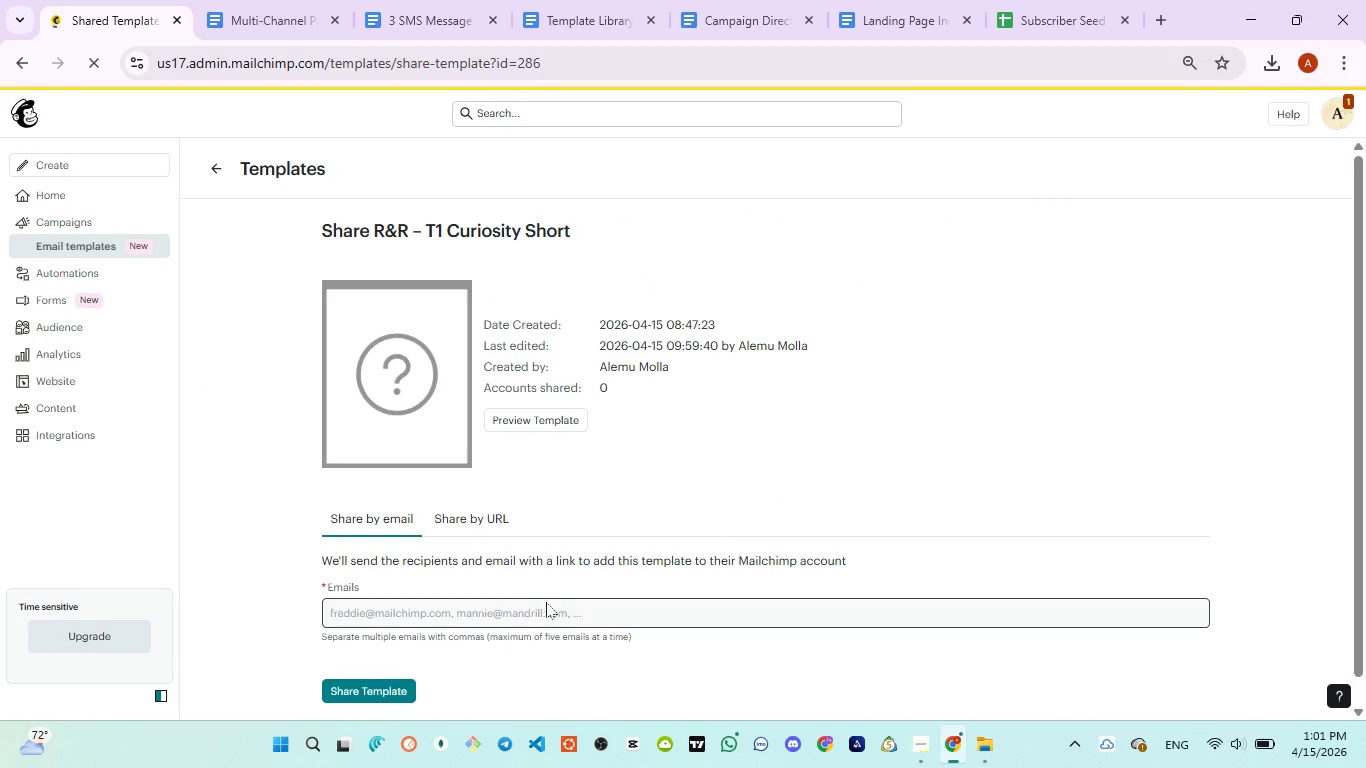 
wait(5.99)
 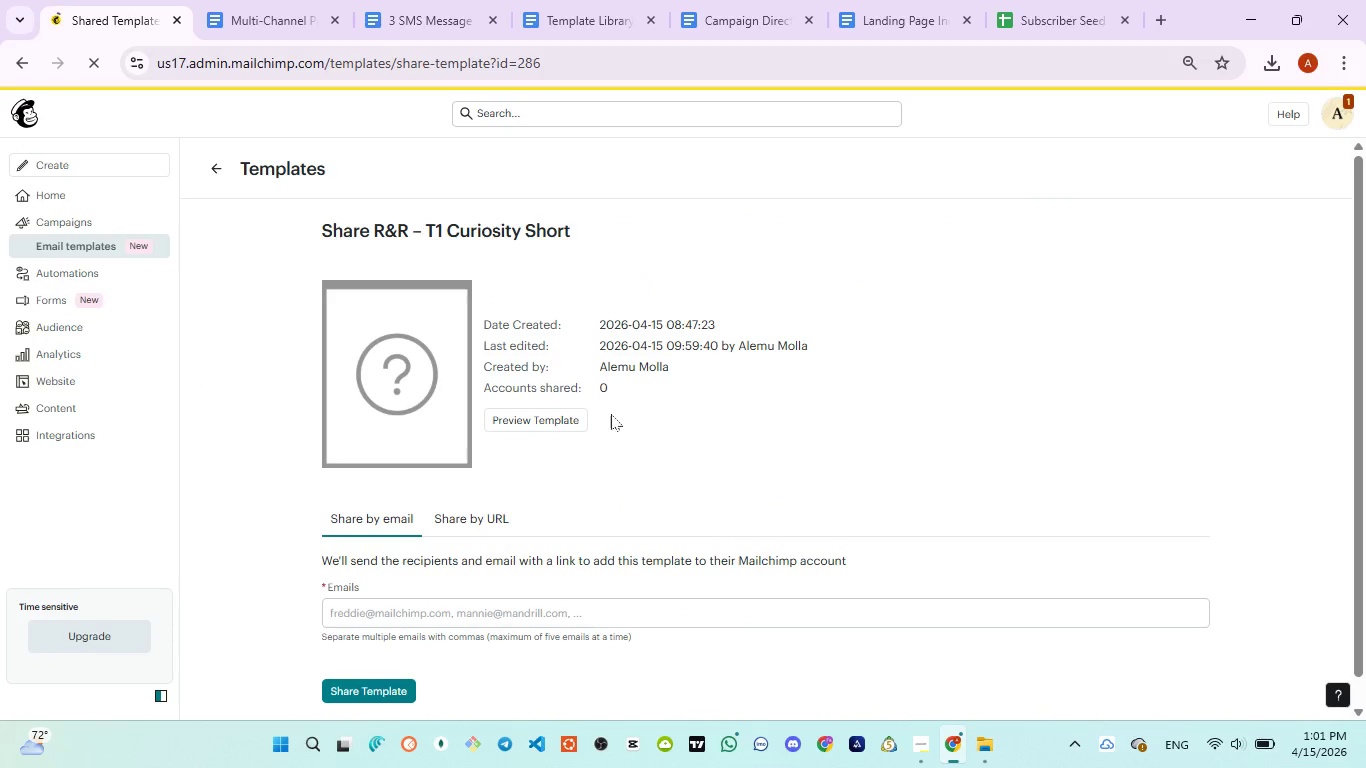 
left_click([488, 513])
 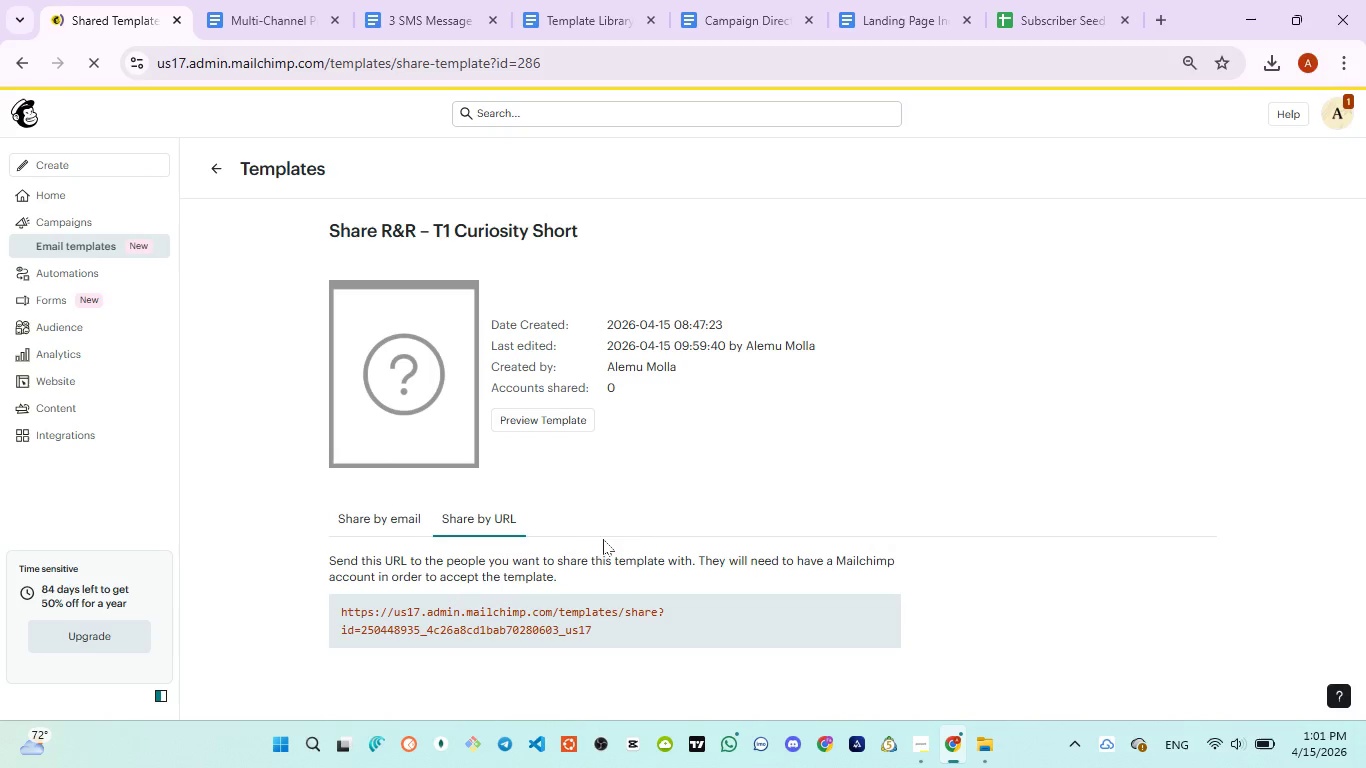 
scroll: coordinate [604, 549], scroll_direction: down, amount: 1.0
 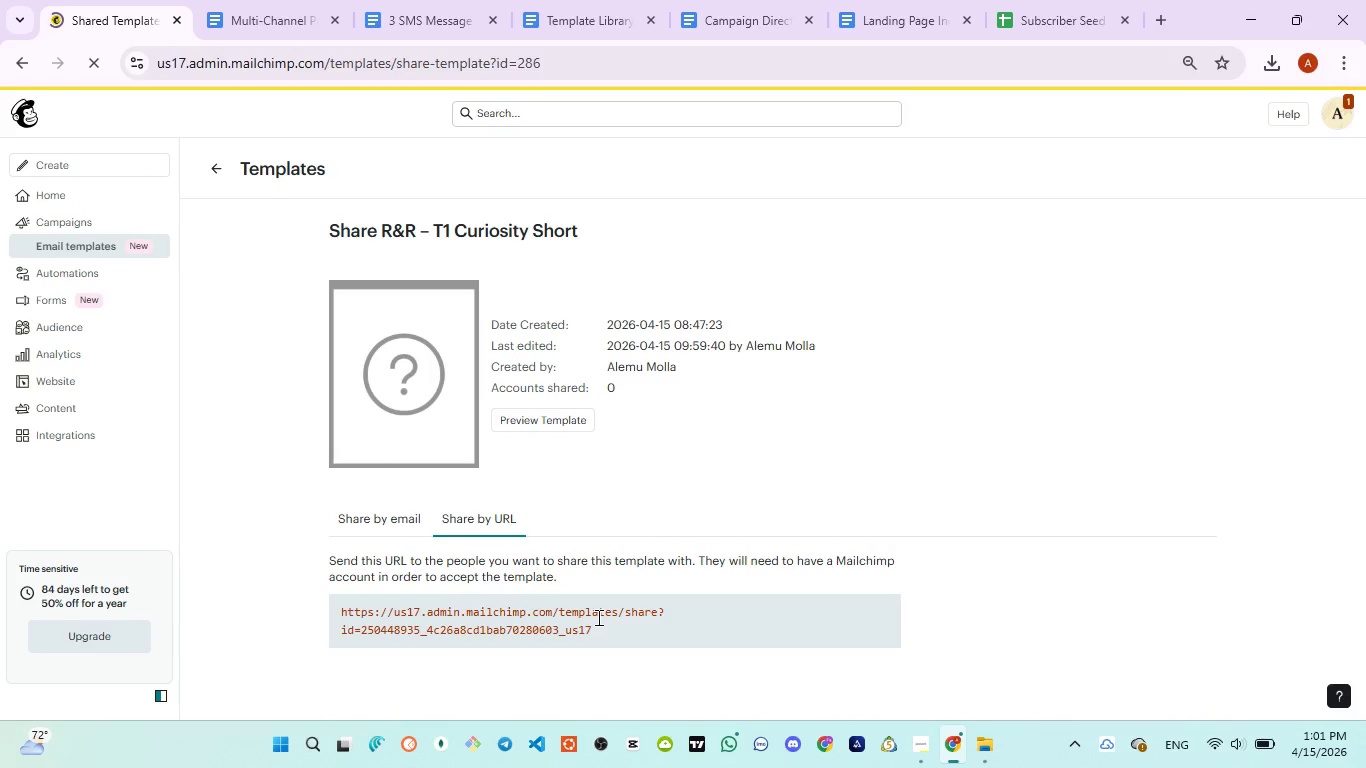 
left_click_drag(start_coordinate=[598, 618], to_coordinate=[470, 618])
 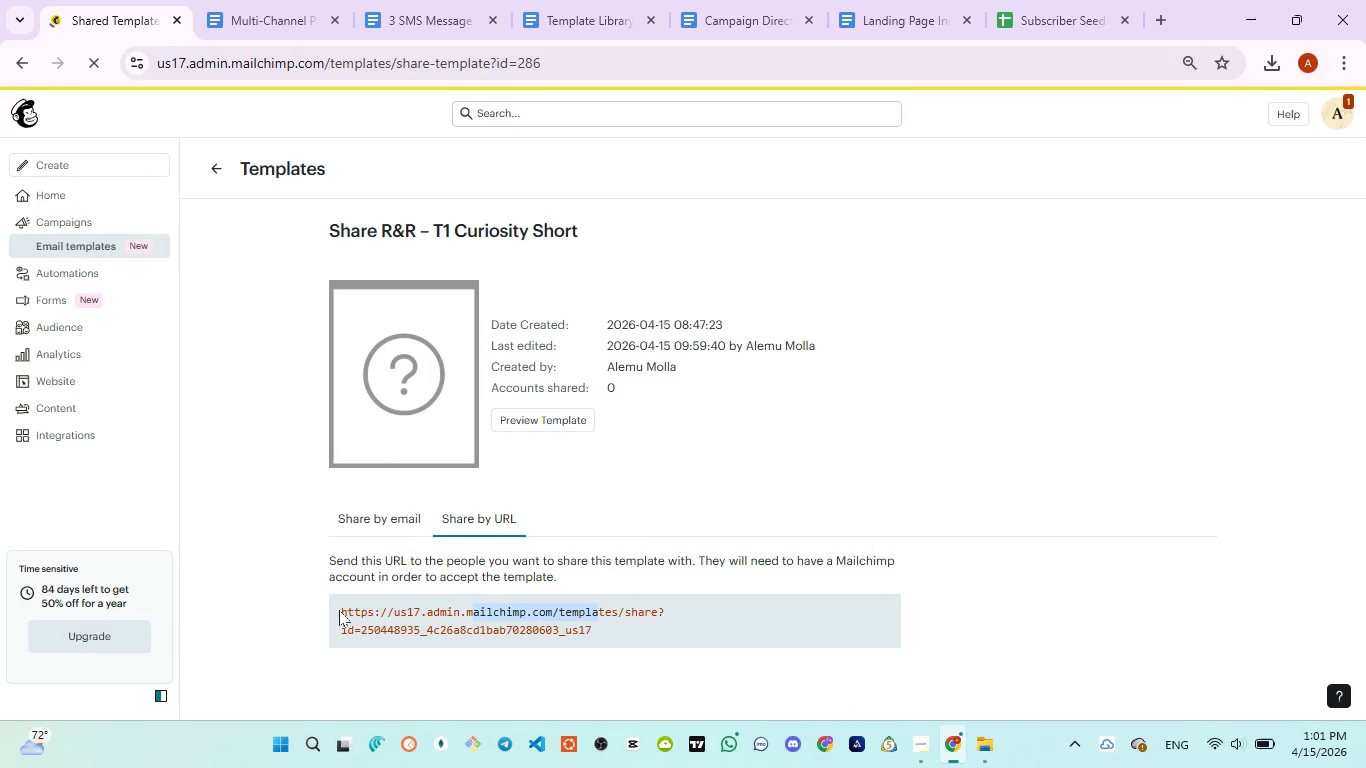 
left_click_drag(start_coordinate=[337, 612], to_coordinate=[628, 657])
 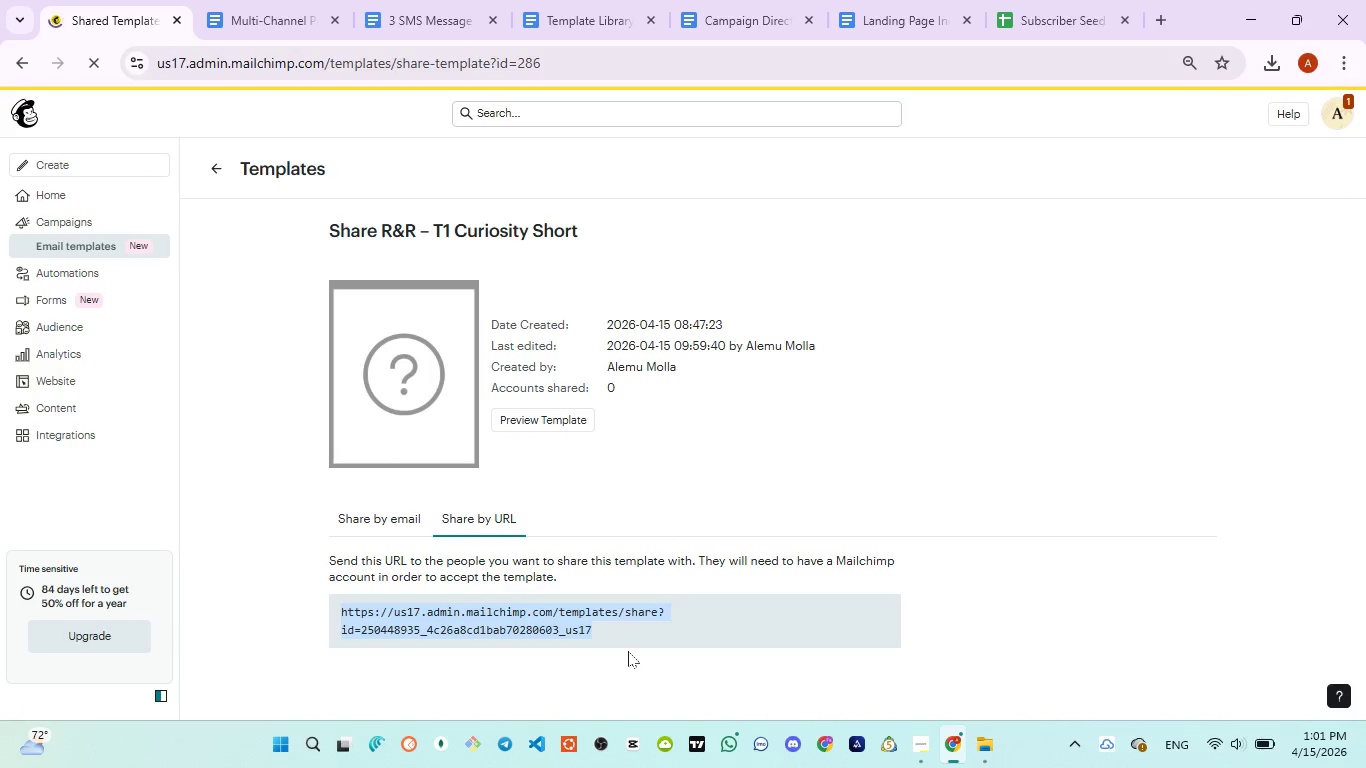 
key(Control+C)
 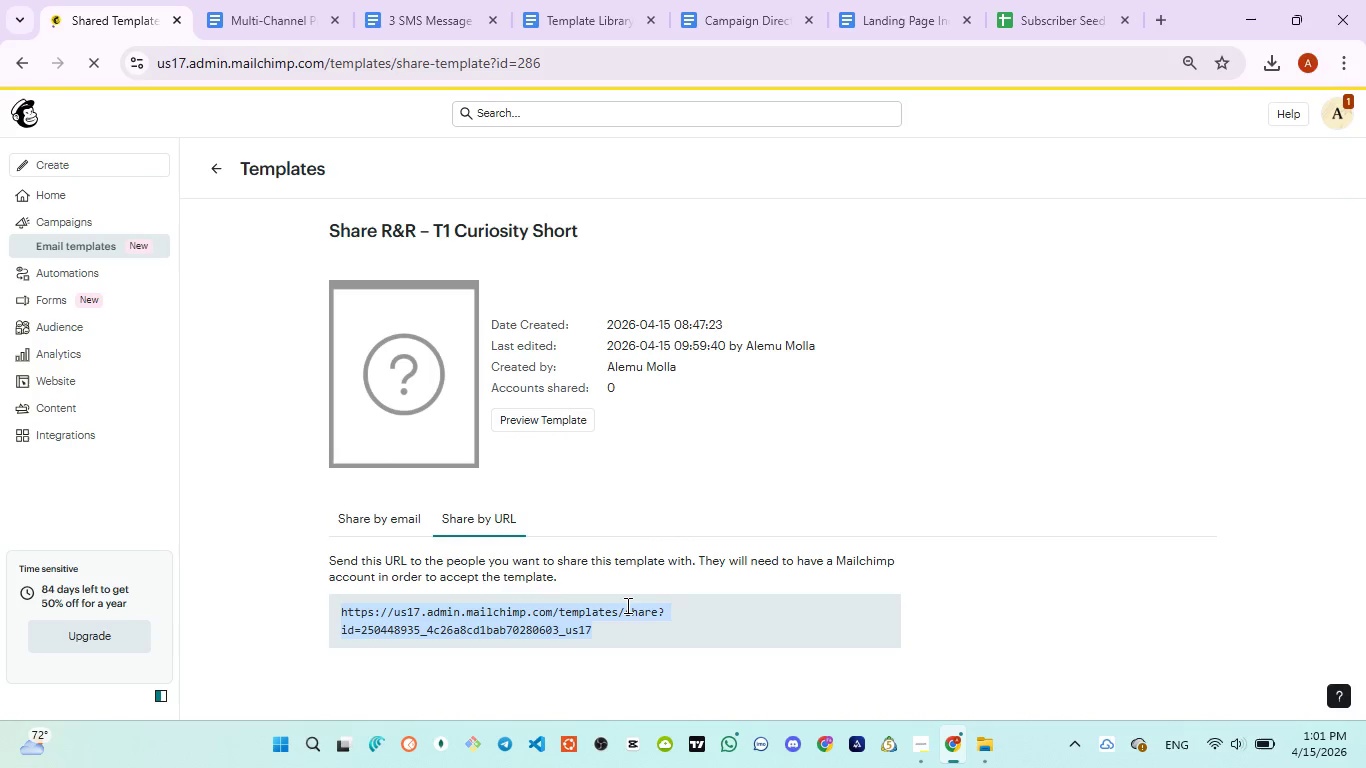 
key(Control+C)
 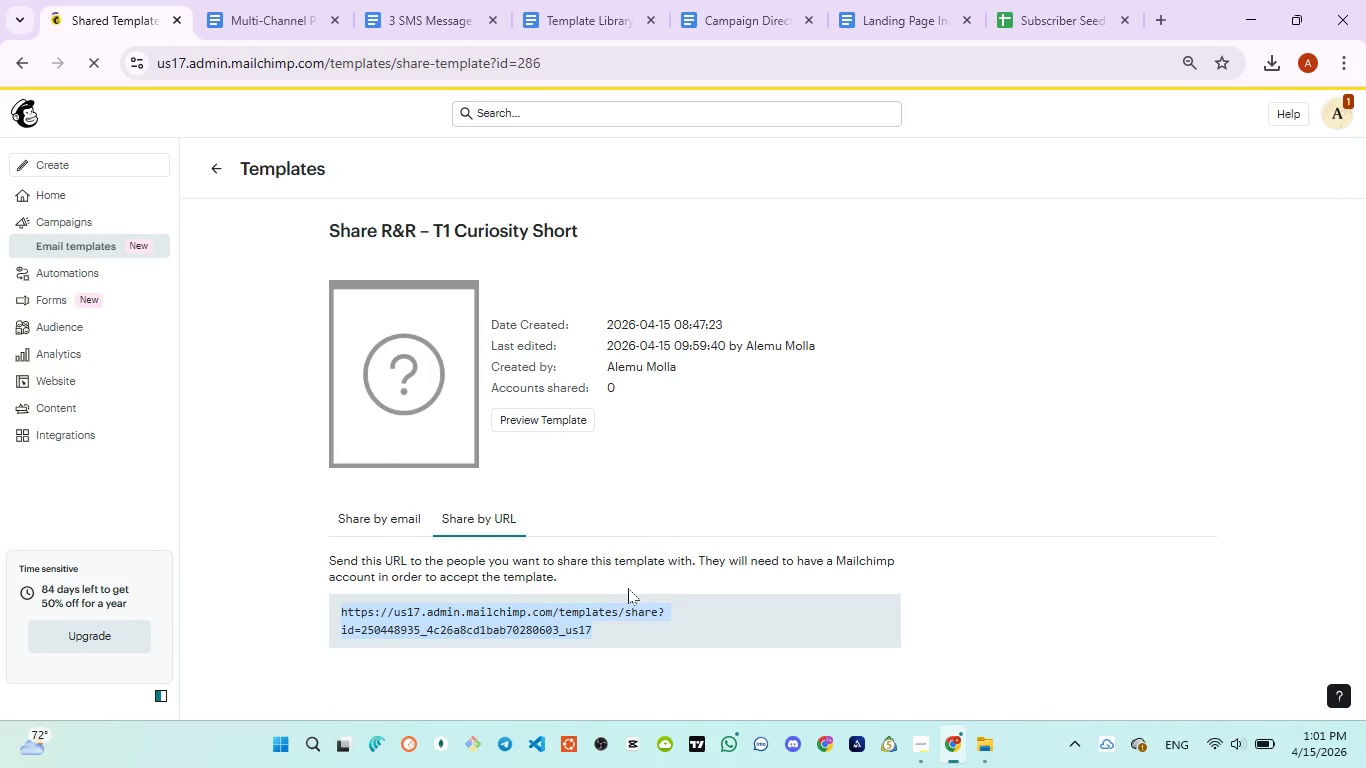 
scroll: coordinate [628, 593], scroll_direction: down, amount: 3.0
 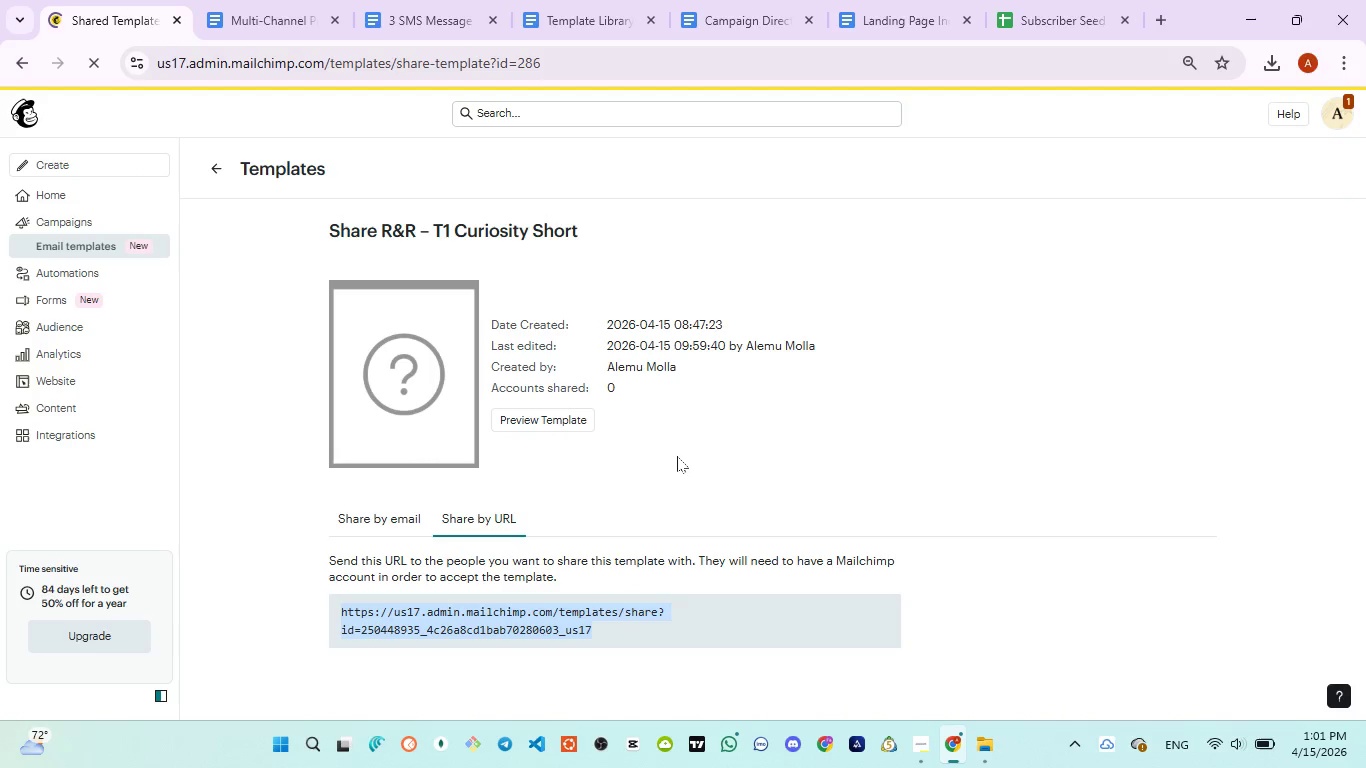 
scroll: coordinate [683, 446], scroll_direction: up, amount: 3.0
 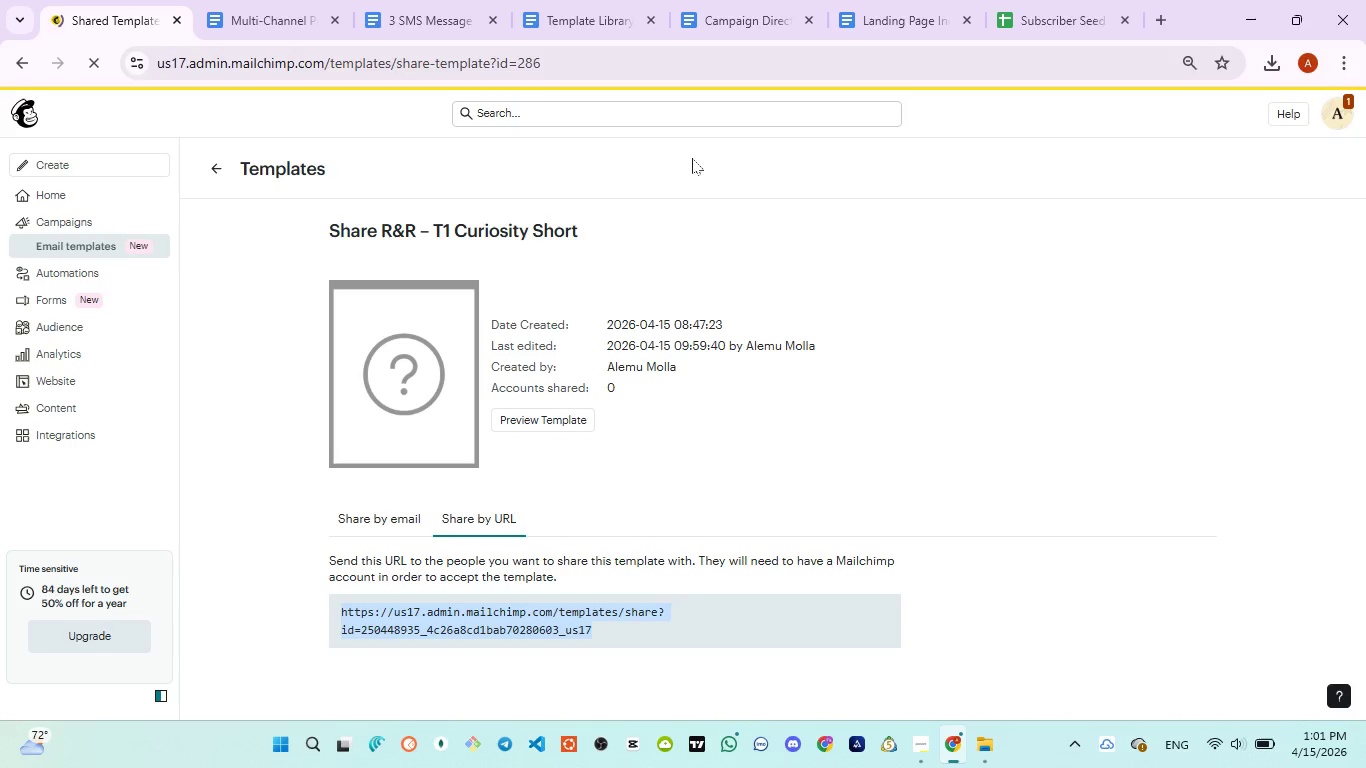 
left_click([727, 21])
 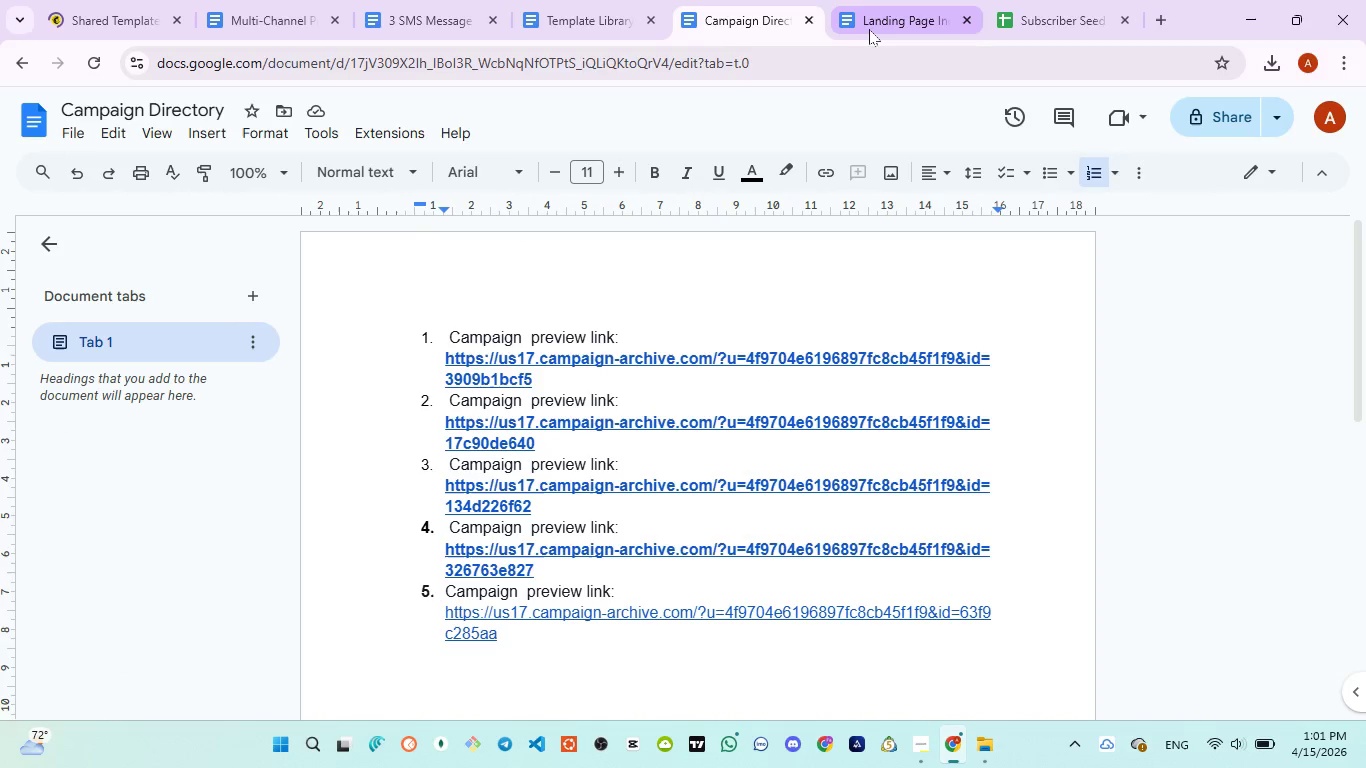 
left_click([573, 25])
 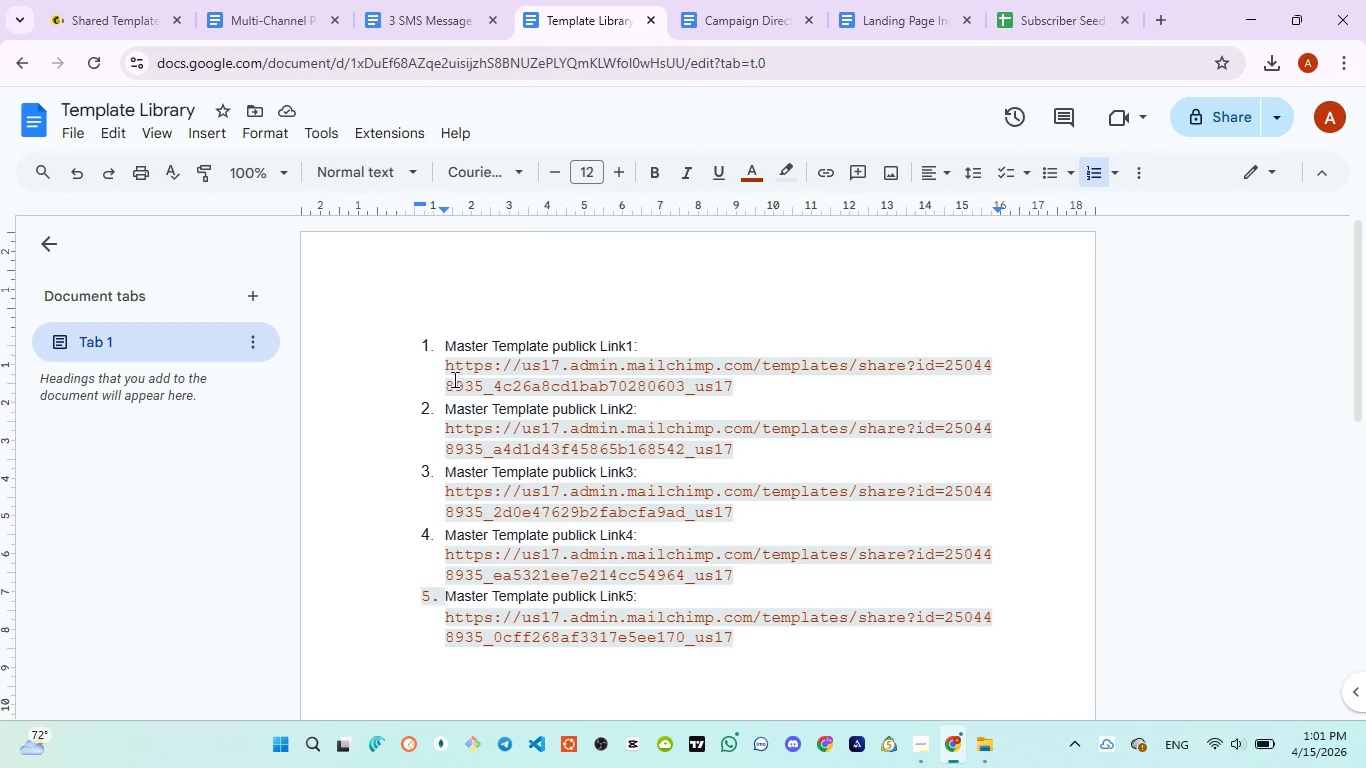 
left_click([438, 366])
 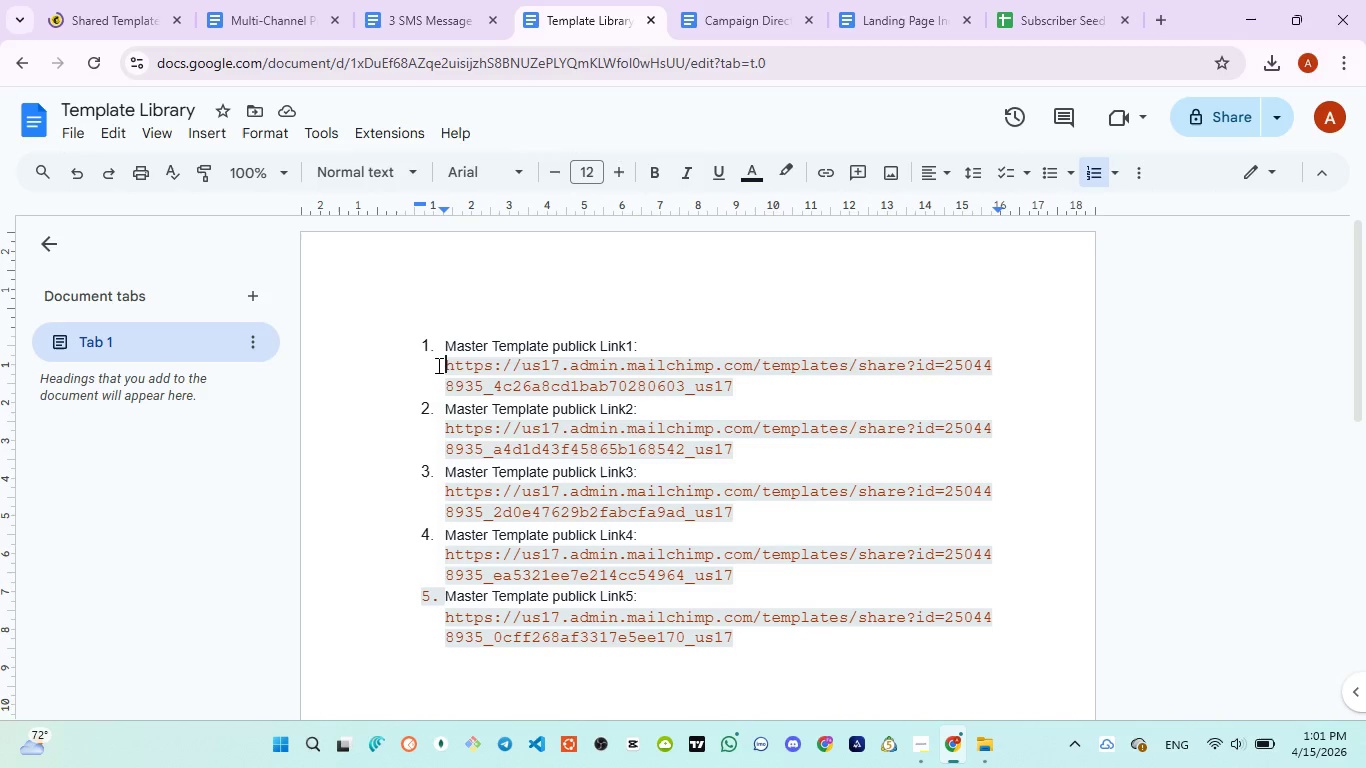 
left_click_drag(start_coordinate=[436, 365], to_coordinate=[765, 390])
 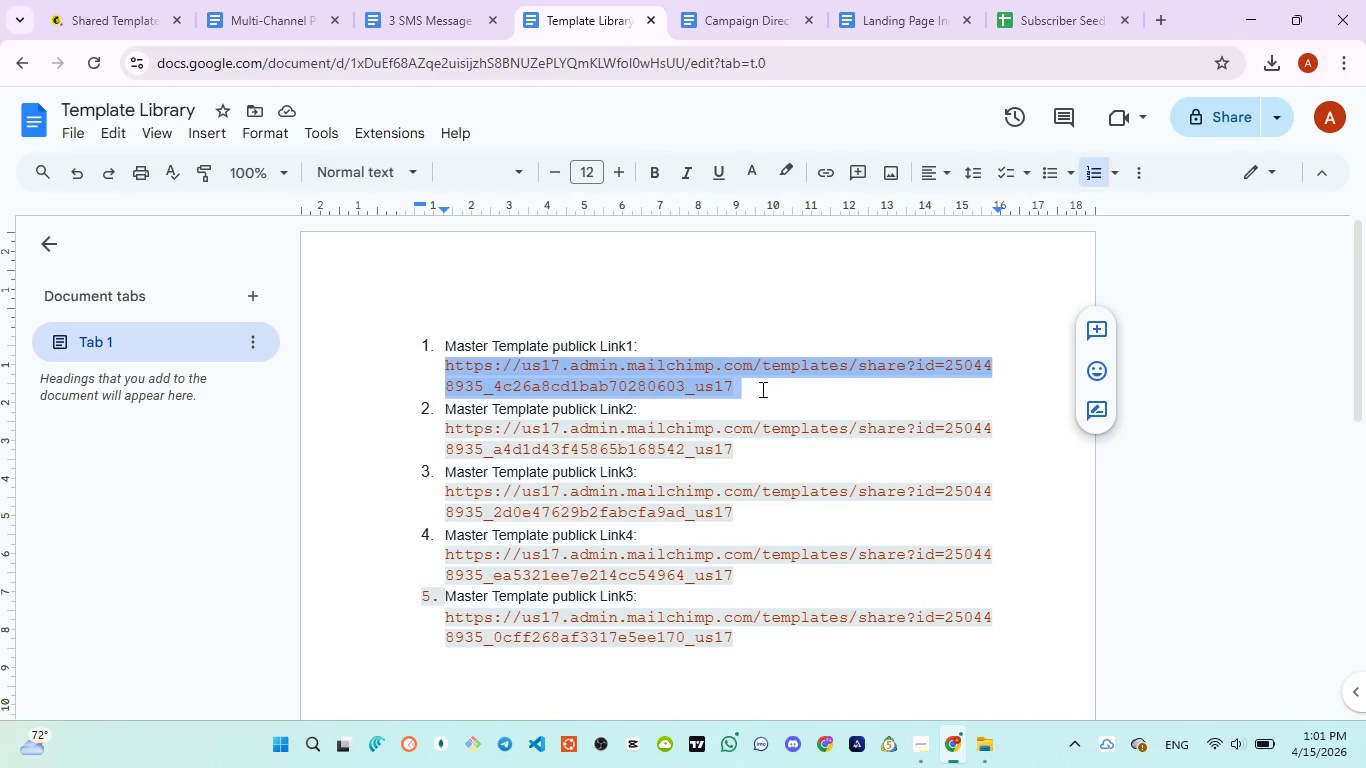 
key(Control+V)
 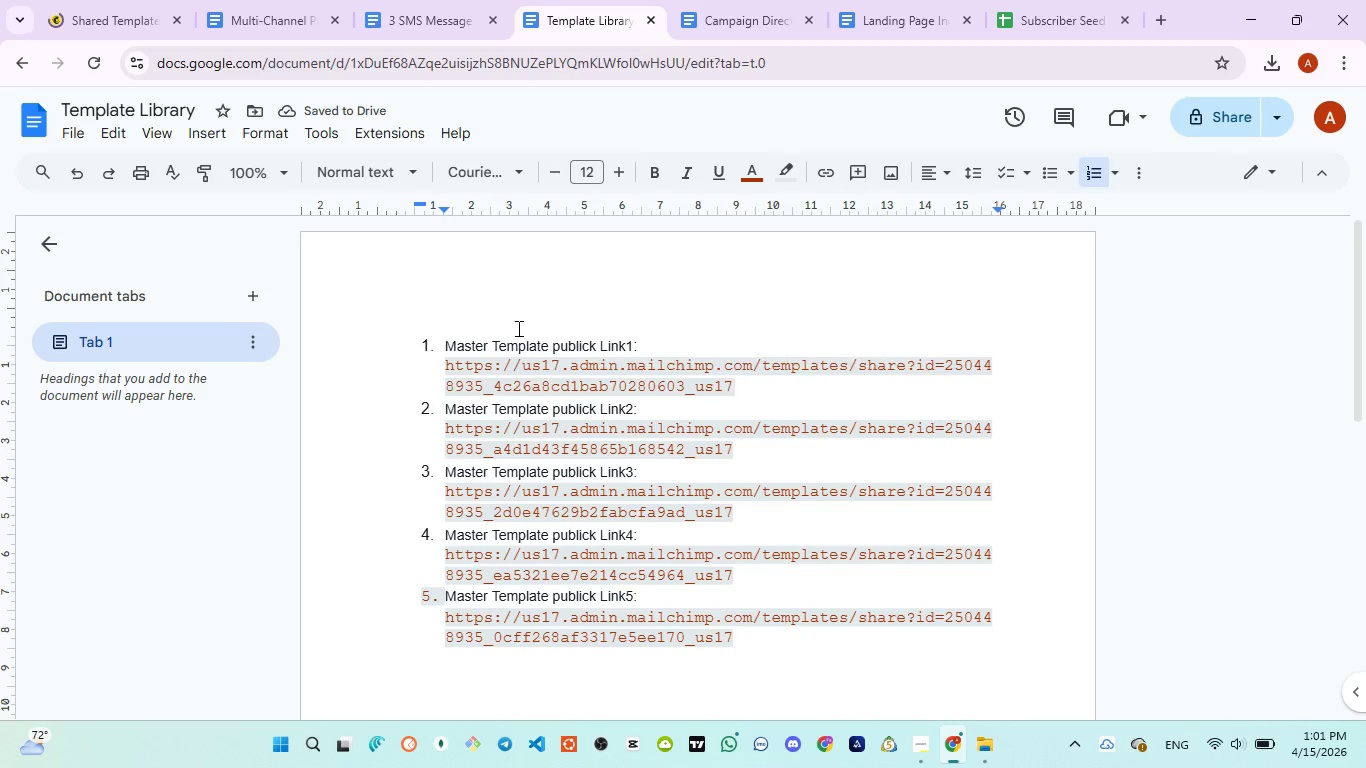 
wait(6.75)
 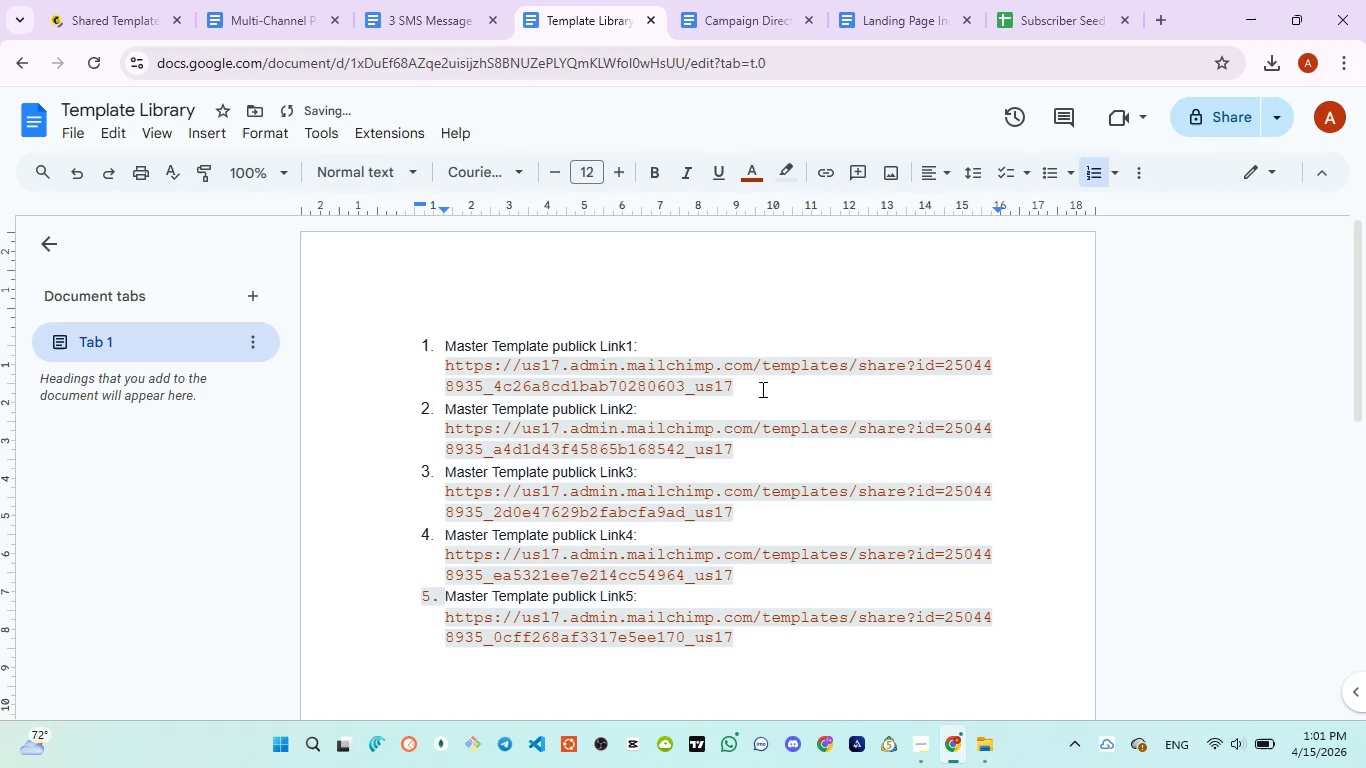 
left_click([99, 33])
 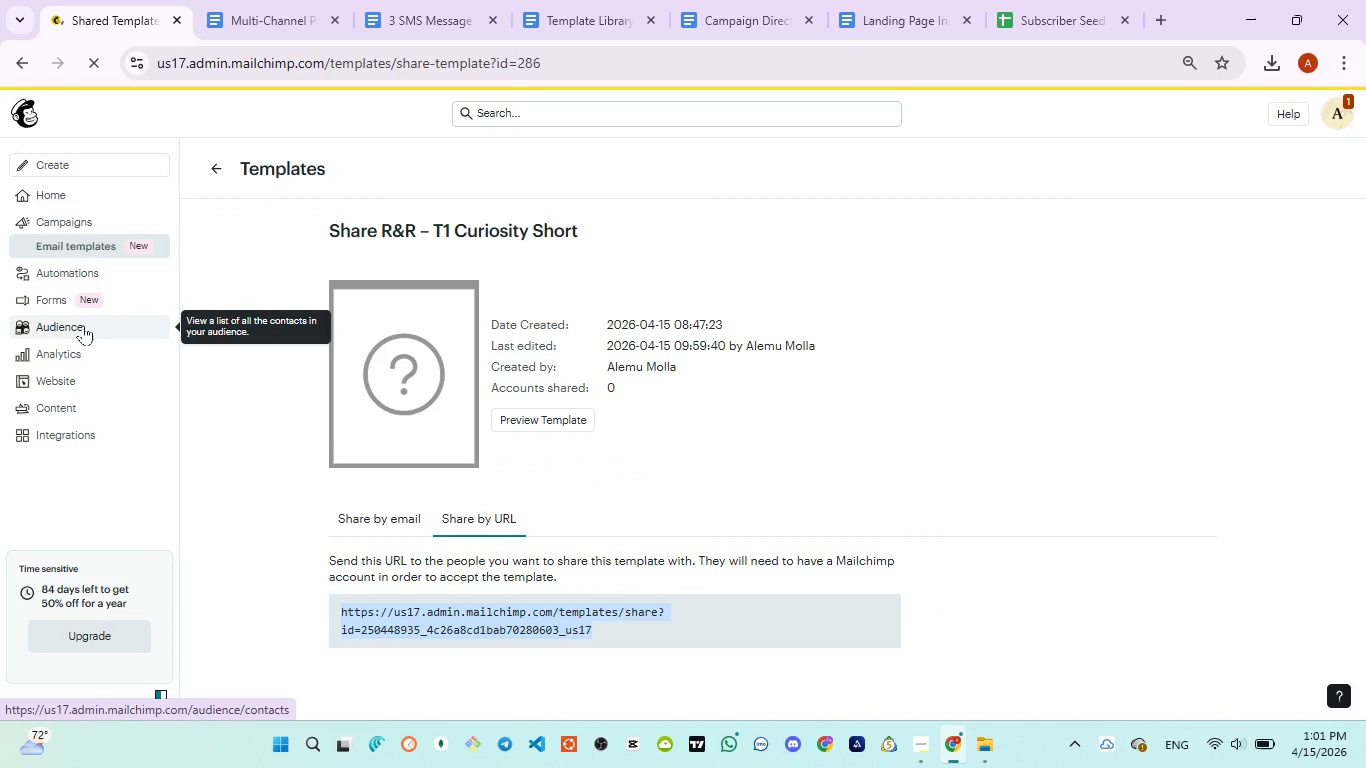 
left_click([83, 325])
 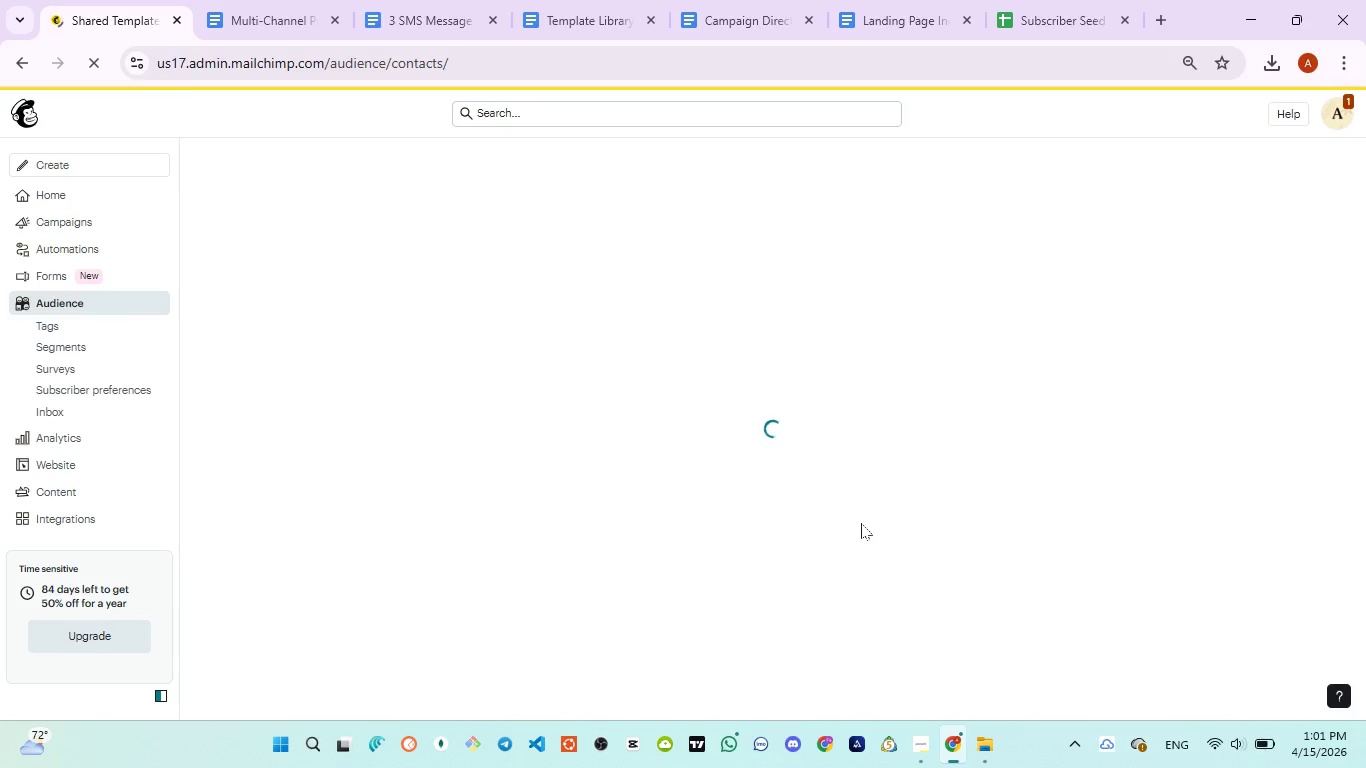 
wait(5.05)
 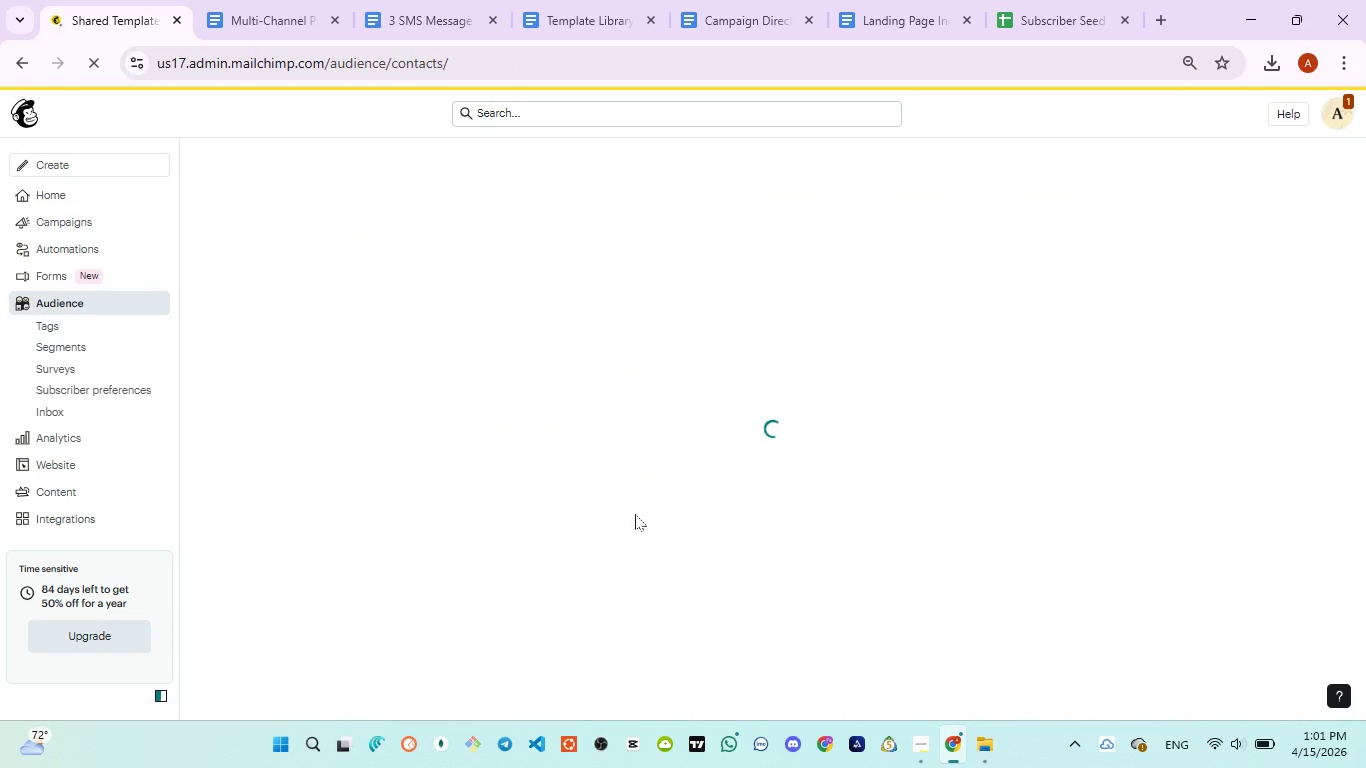 
left_click([394, 18])
 